 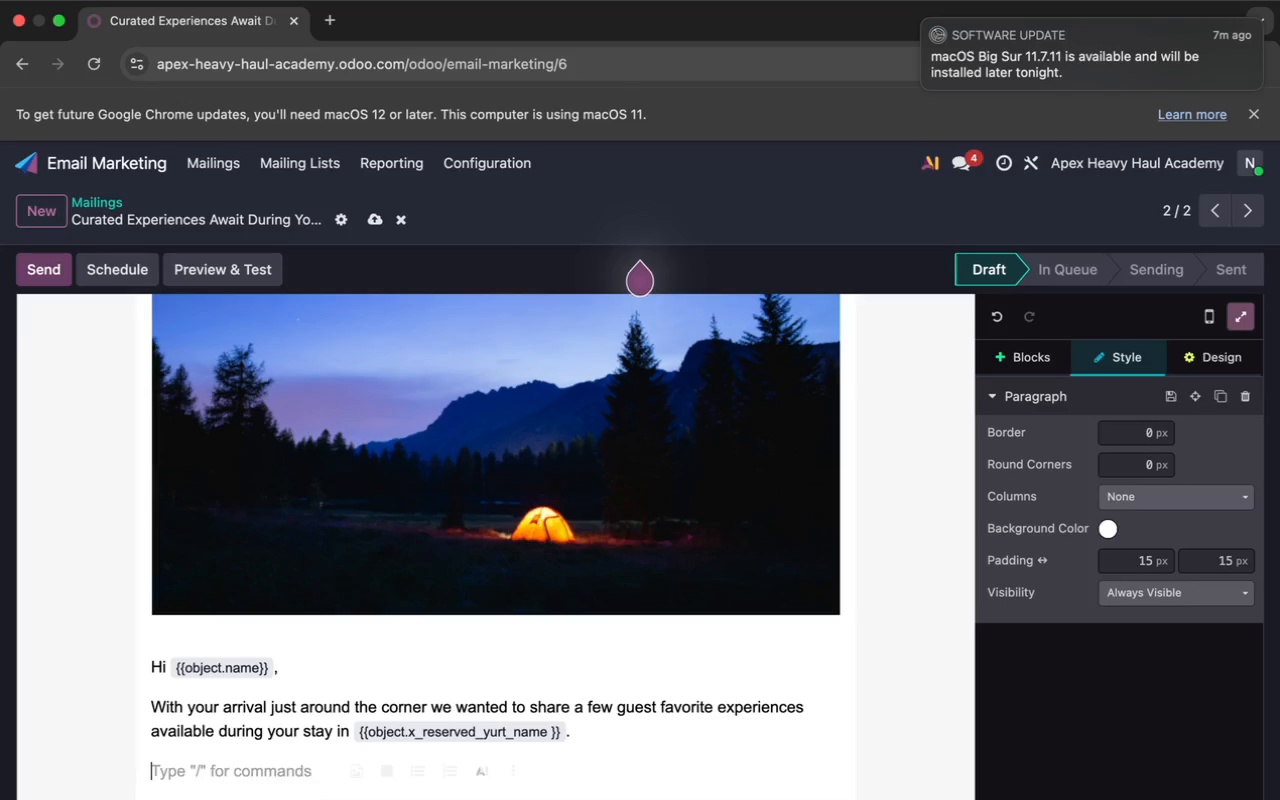 
type(At whisoering oines)
 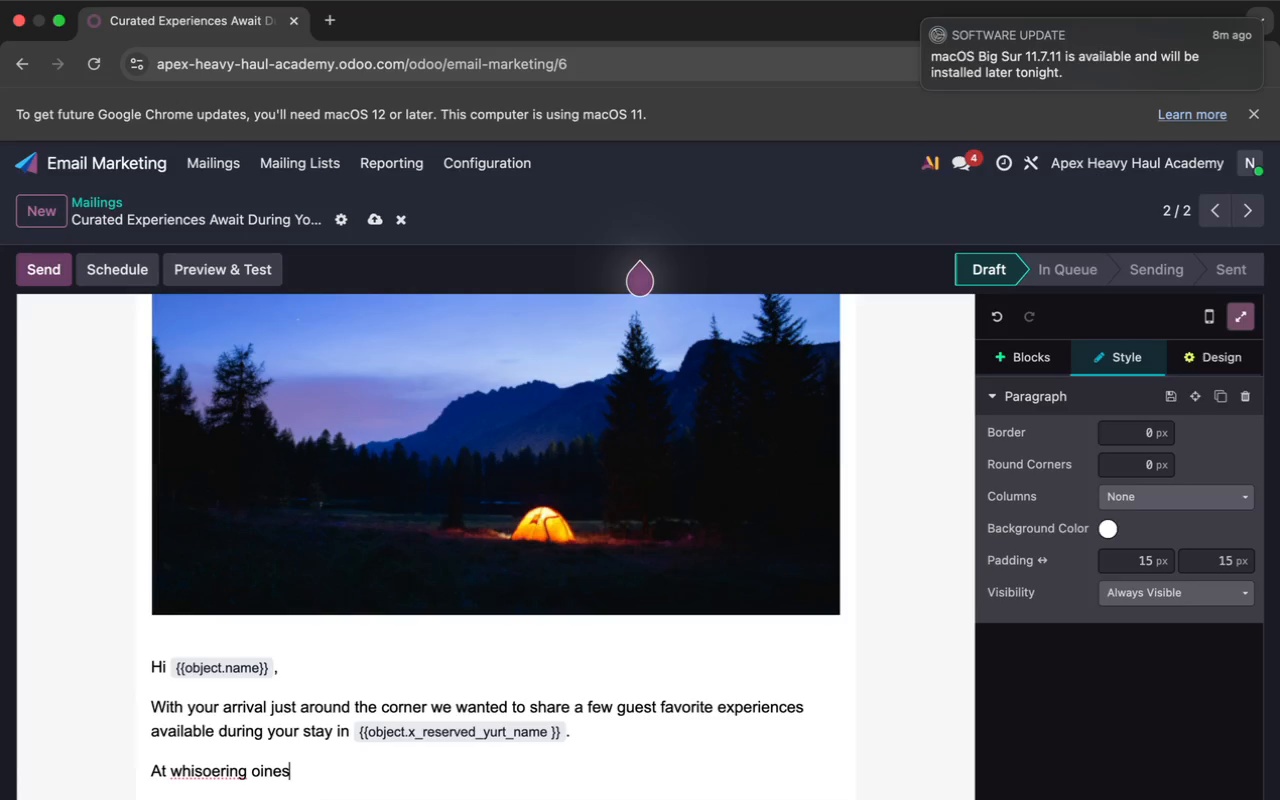 
key(ArrowLeft)
 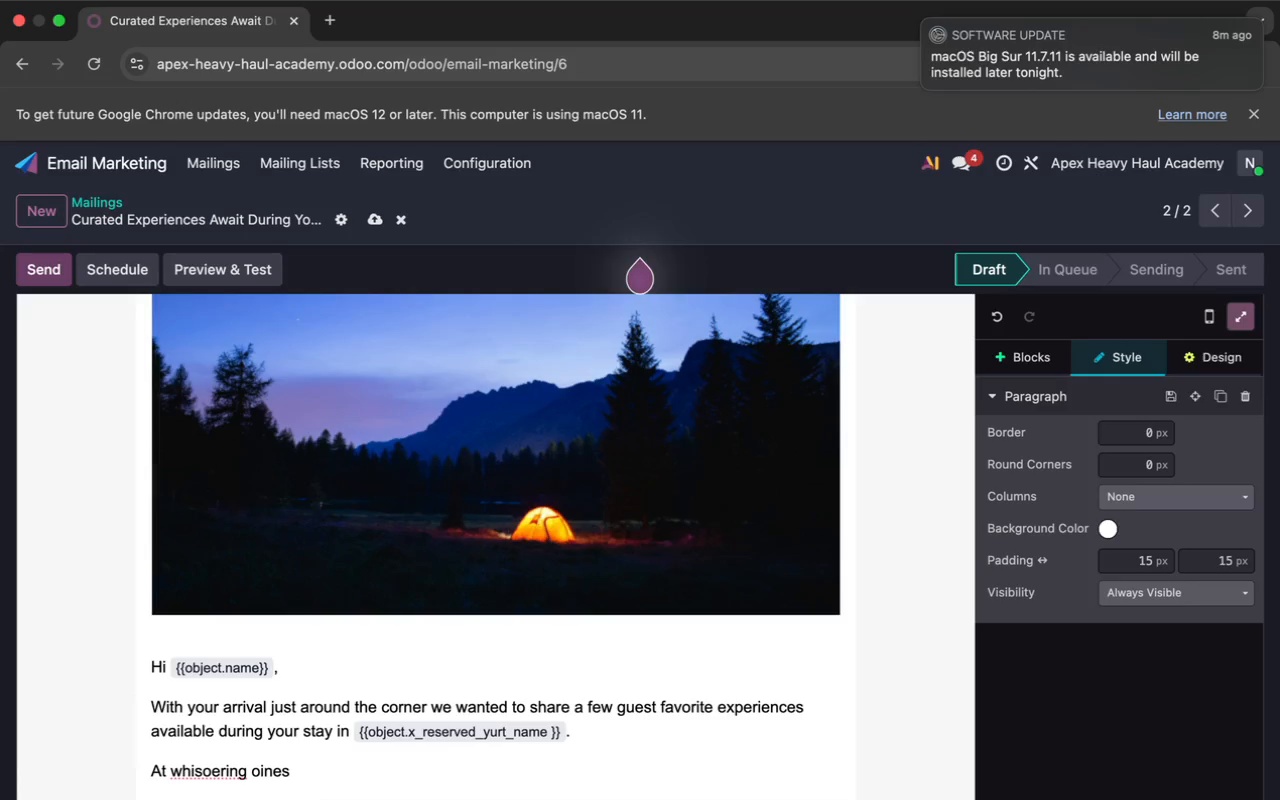 
key(ArrowLeft)
 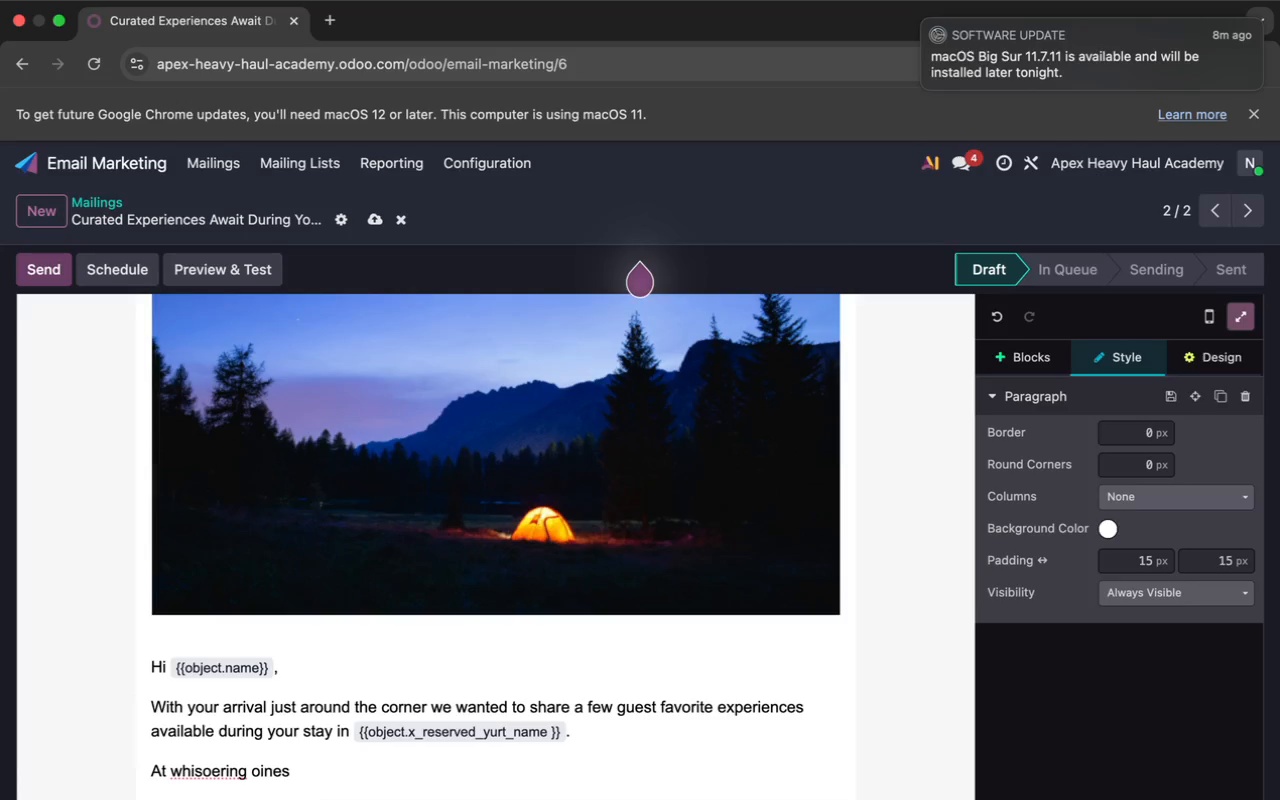 
key(ArrowLeft)
 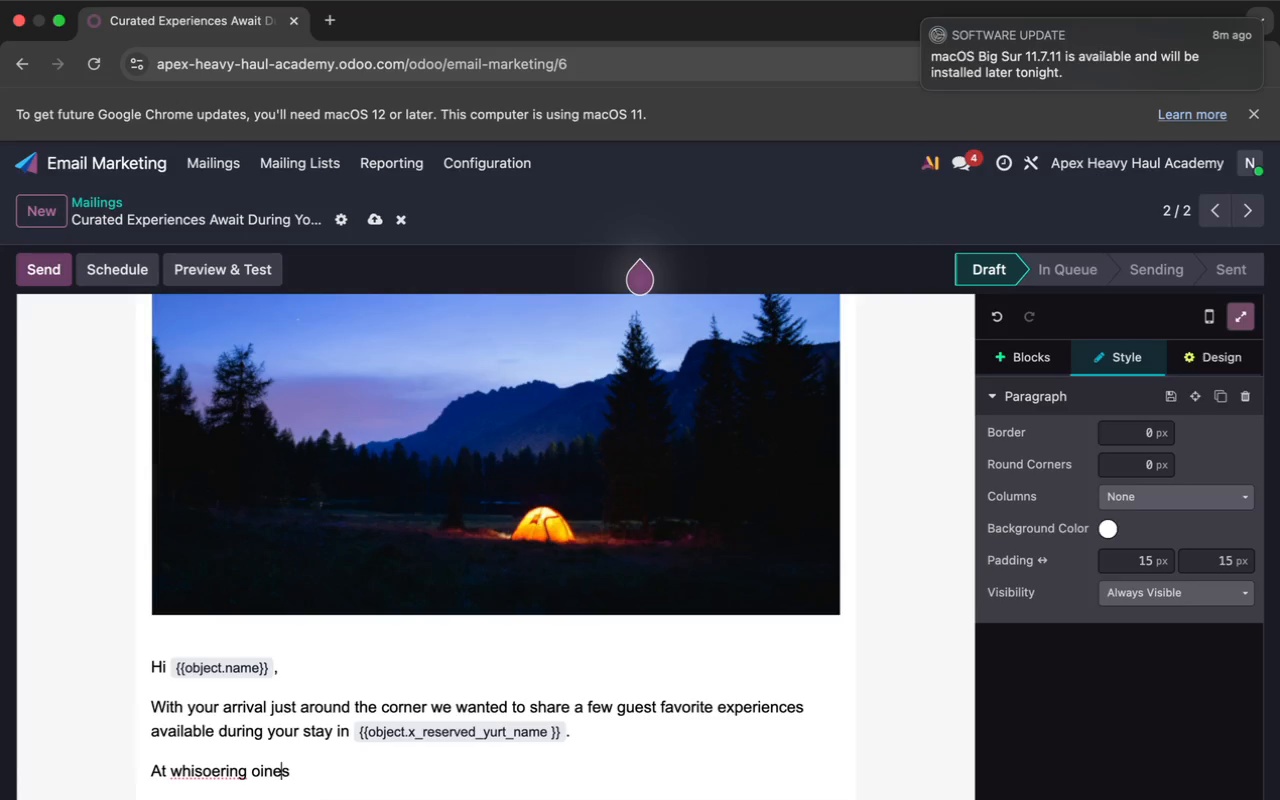 
key(ArrowLeft)
 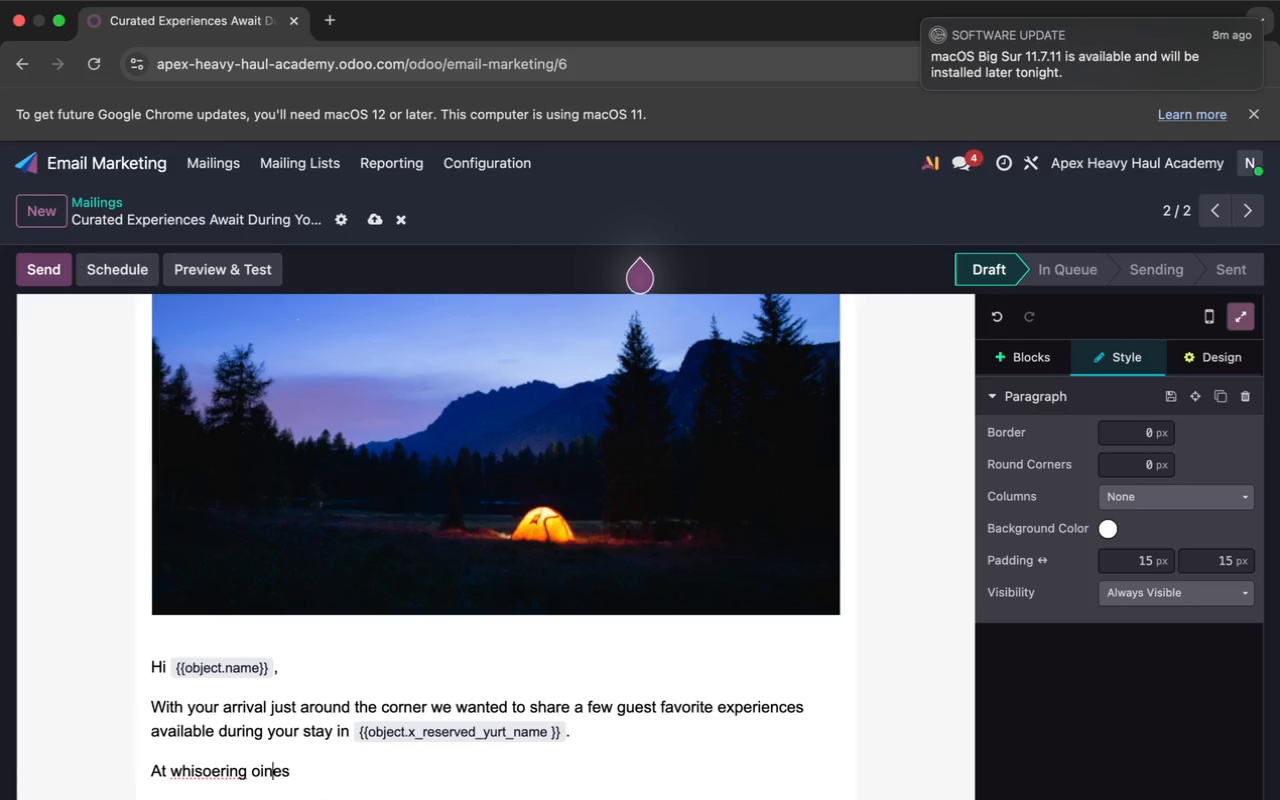 
key(ArrowLeft)
 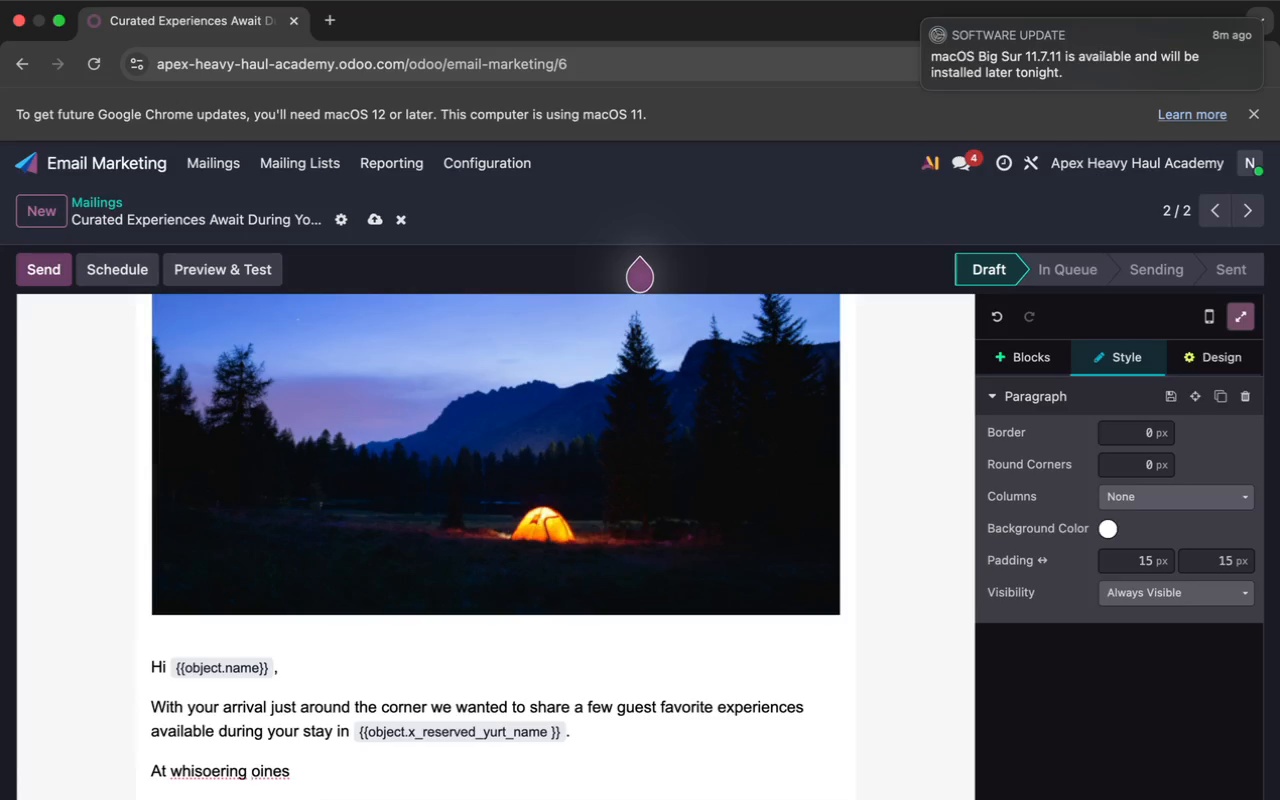 
key(ArrowRight)
 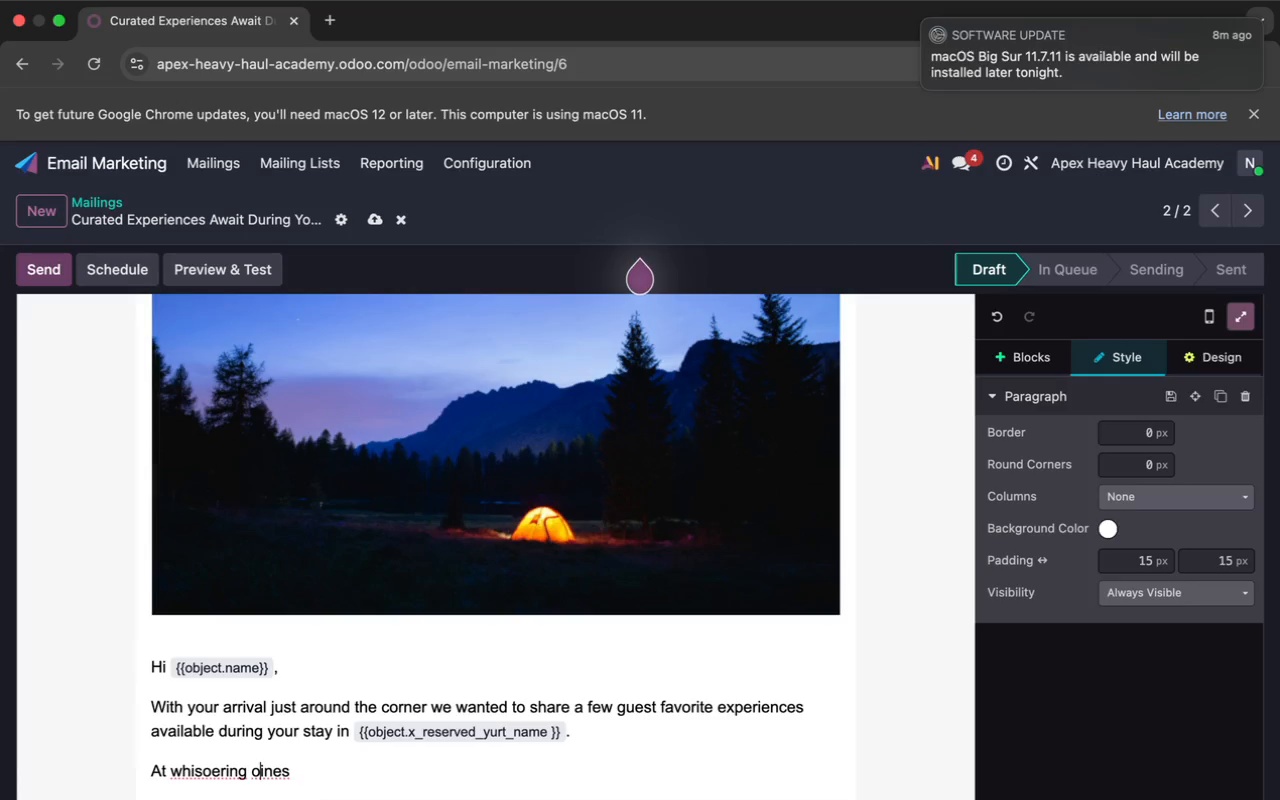 
key(Backspace)
 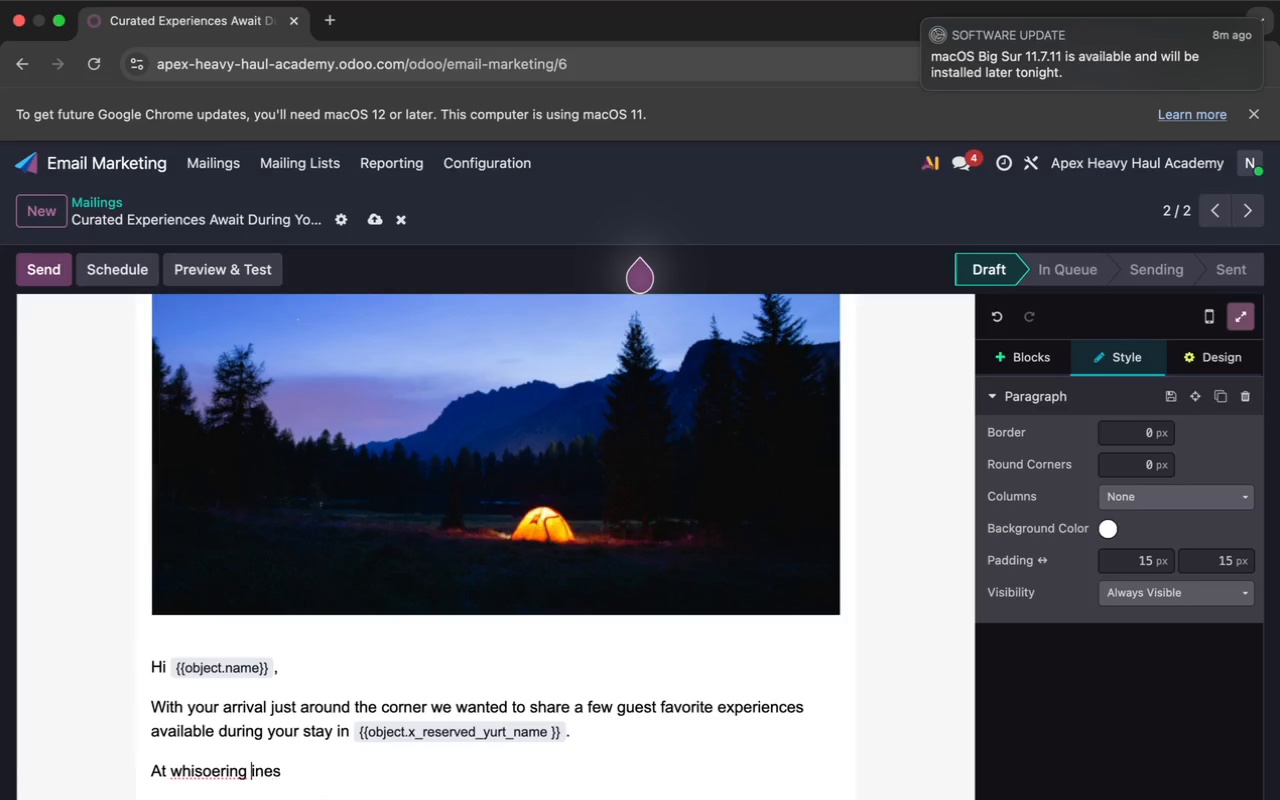 
key(P)
 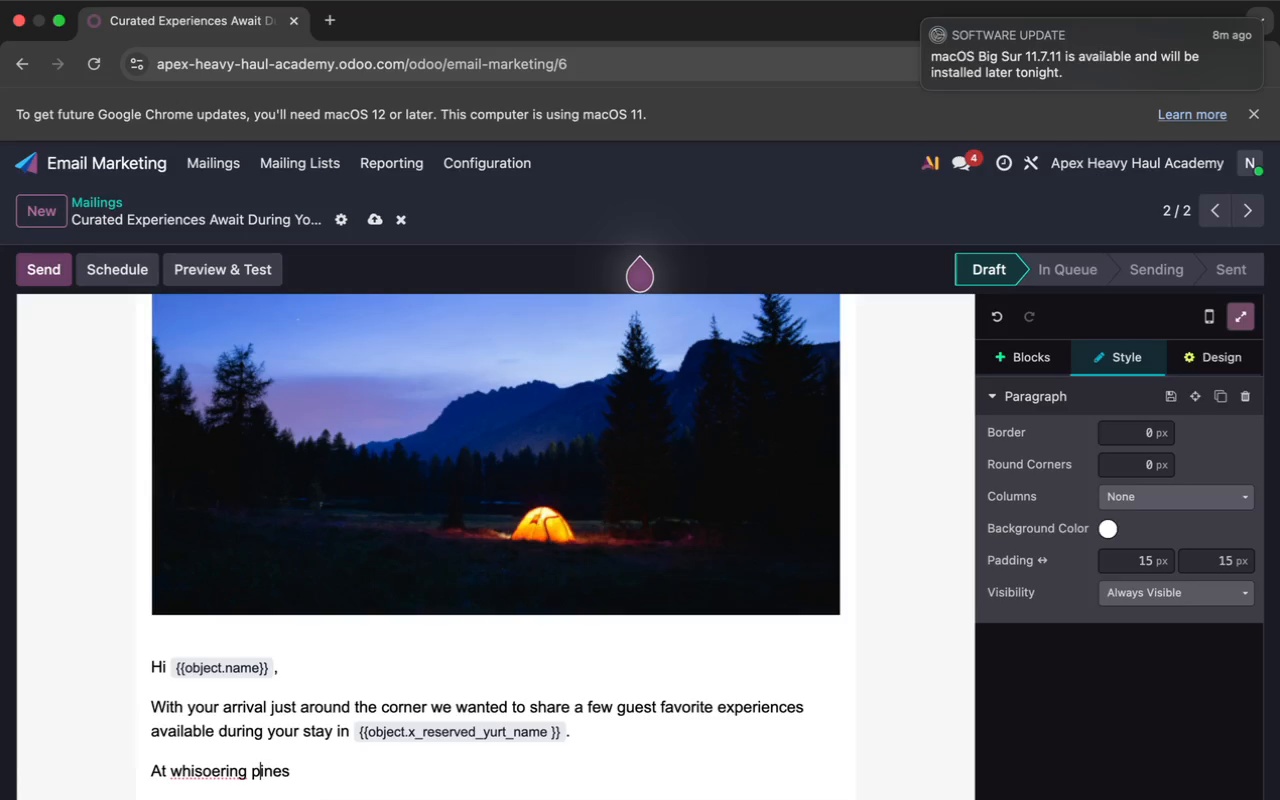 
wait(6.28)
 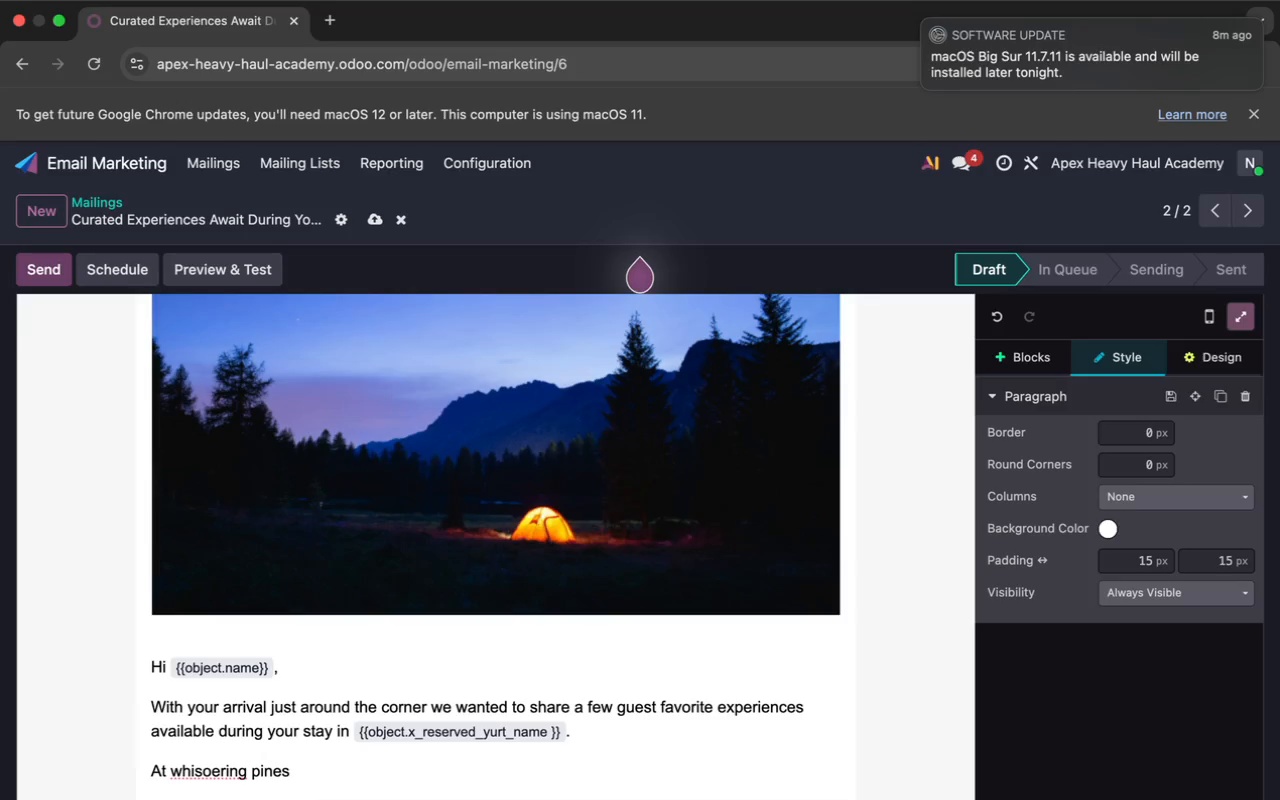 
key(ArrowLeft)
 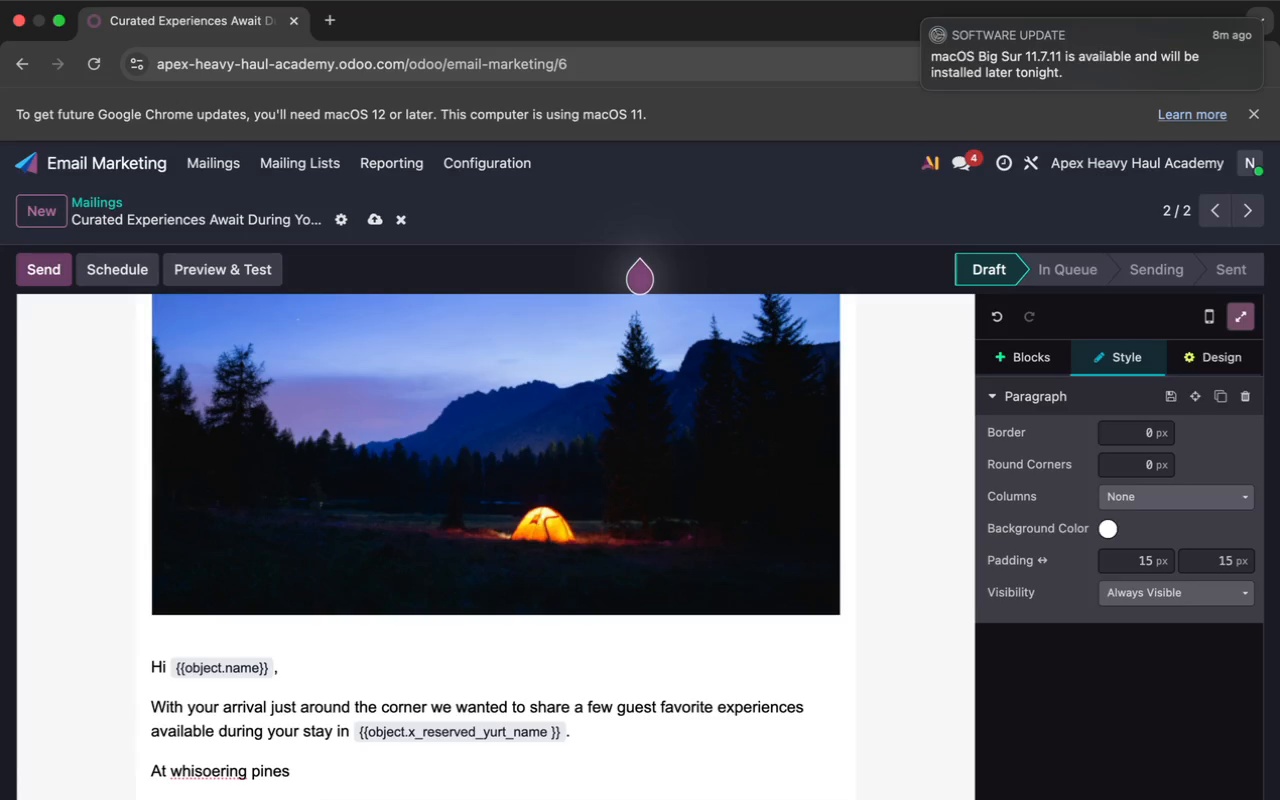 
key(ArrowLeft)
 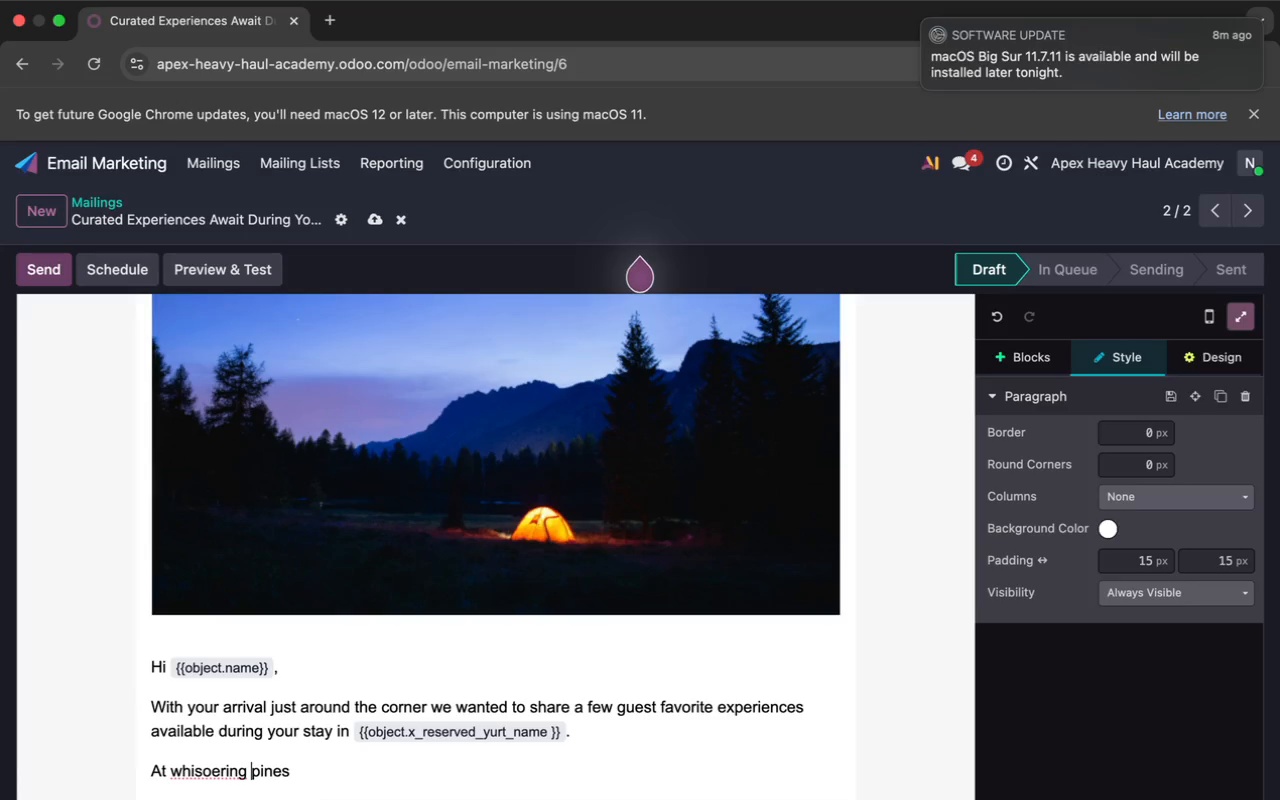 
key(ArrowLeft)
 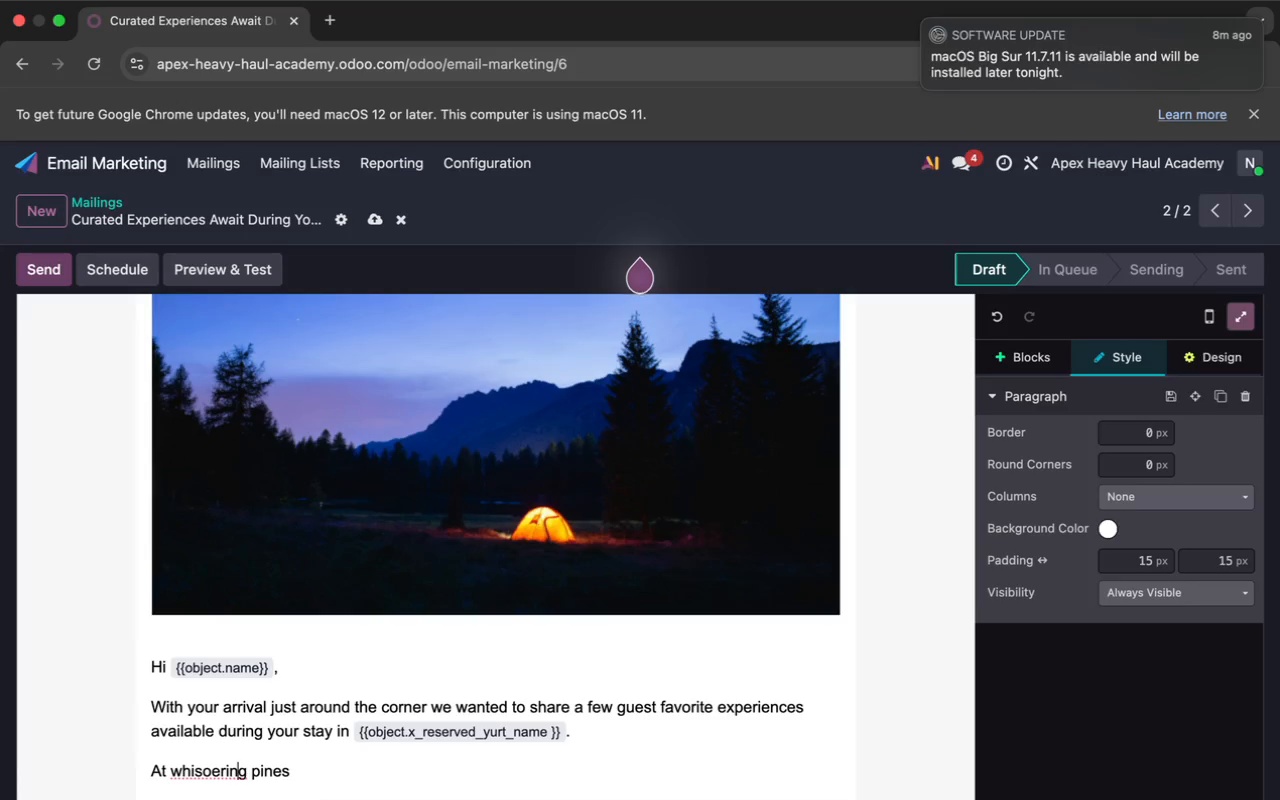 
key(ArrowLeft)
 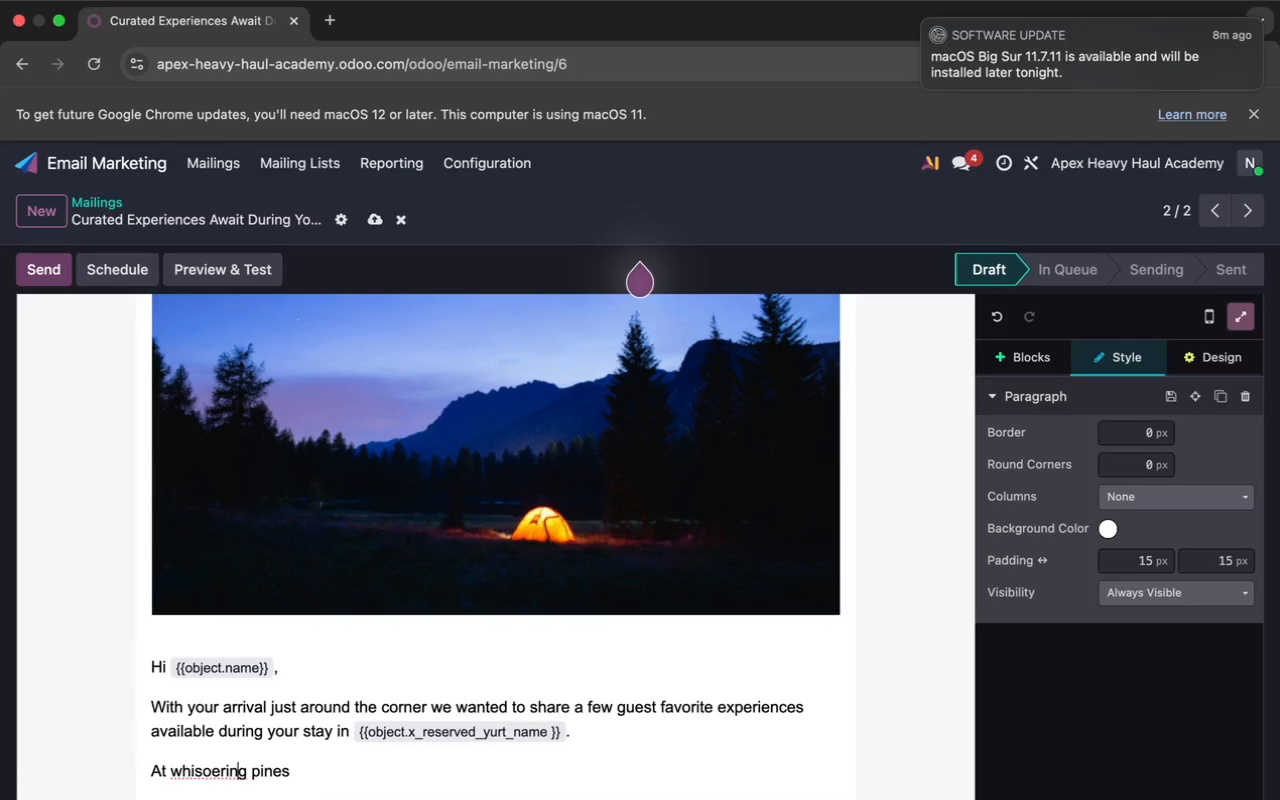 
key(ArrowLeft)
 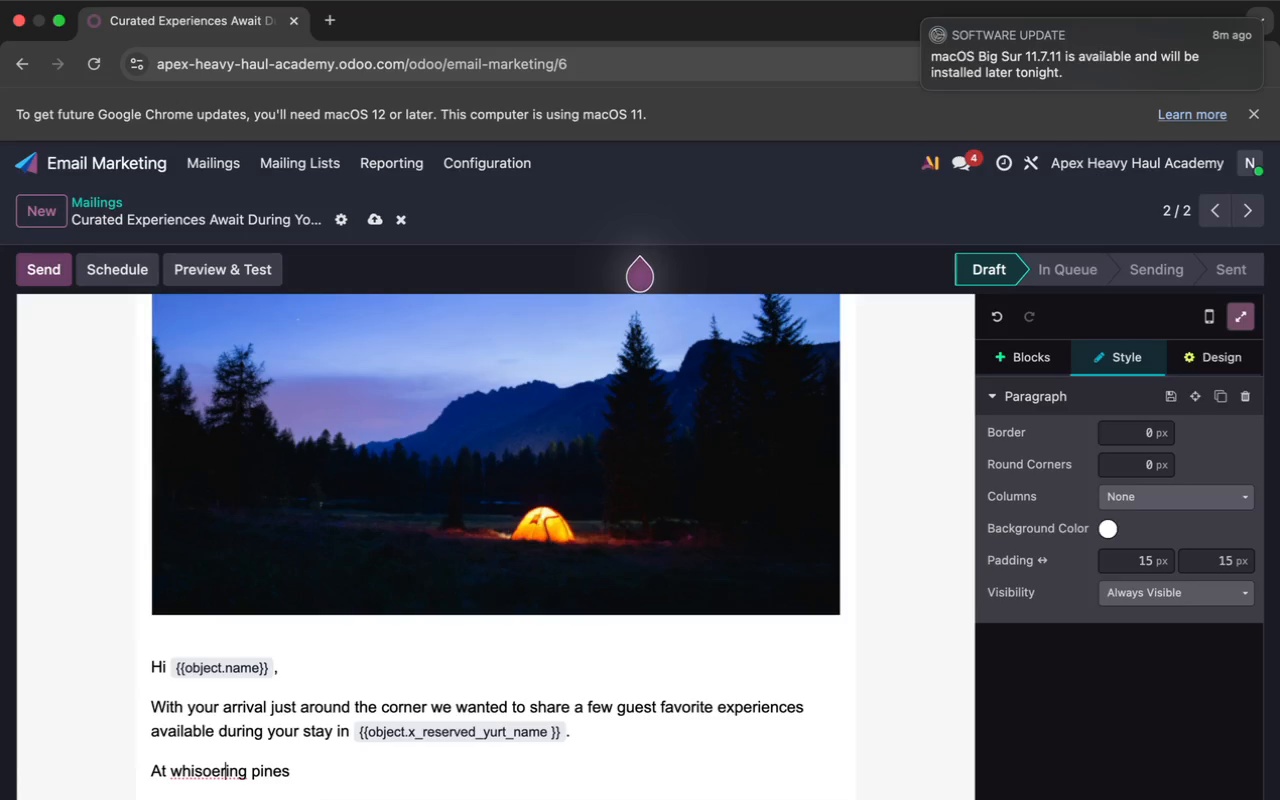 
key(ArrowLeft)
 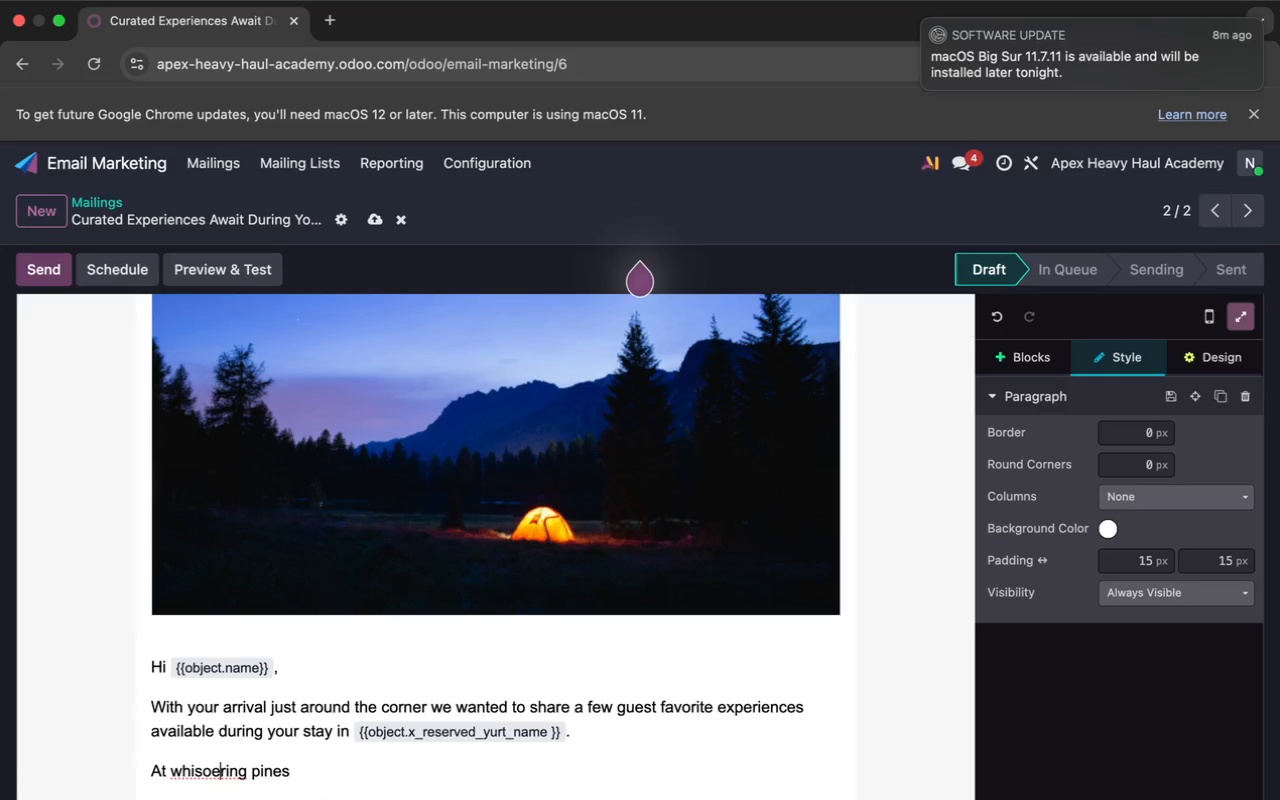 
key(ArrowLeft)
 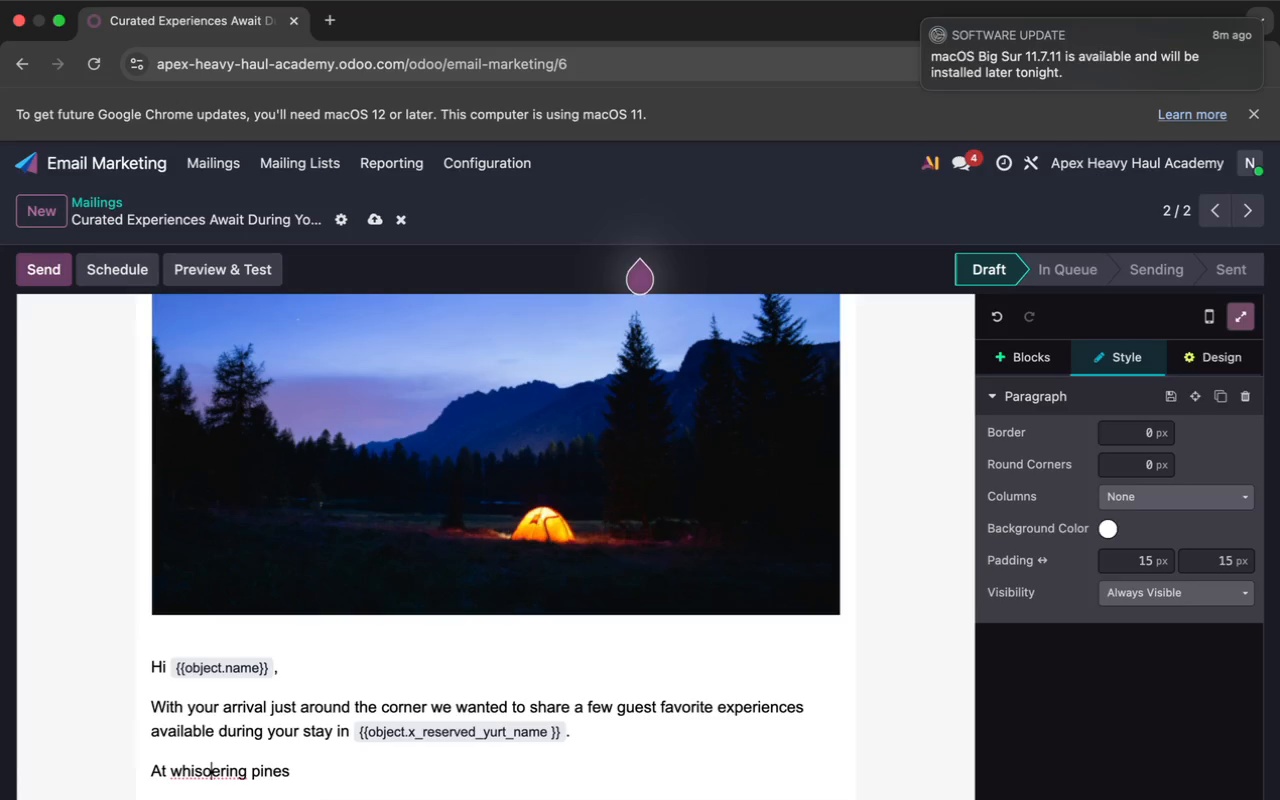 
key(Backspace)
 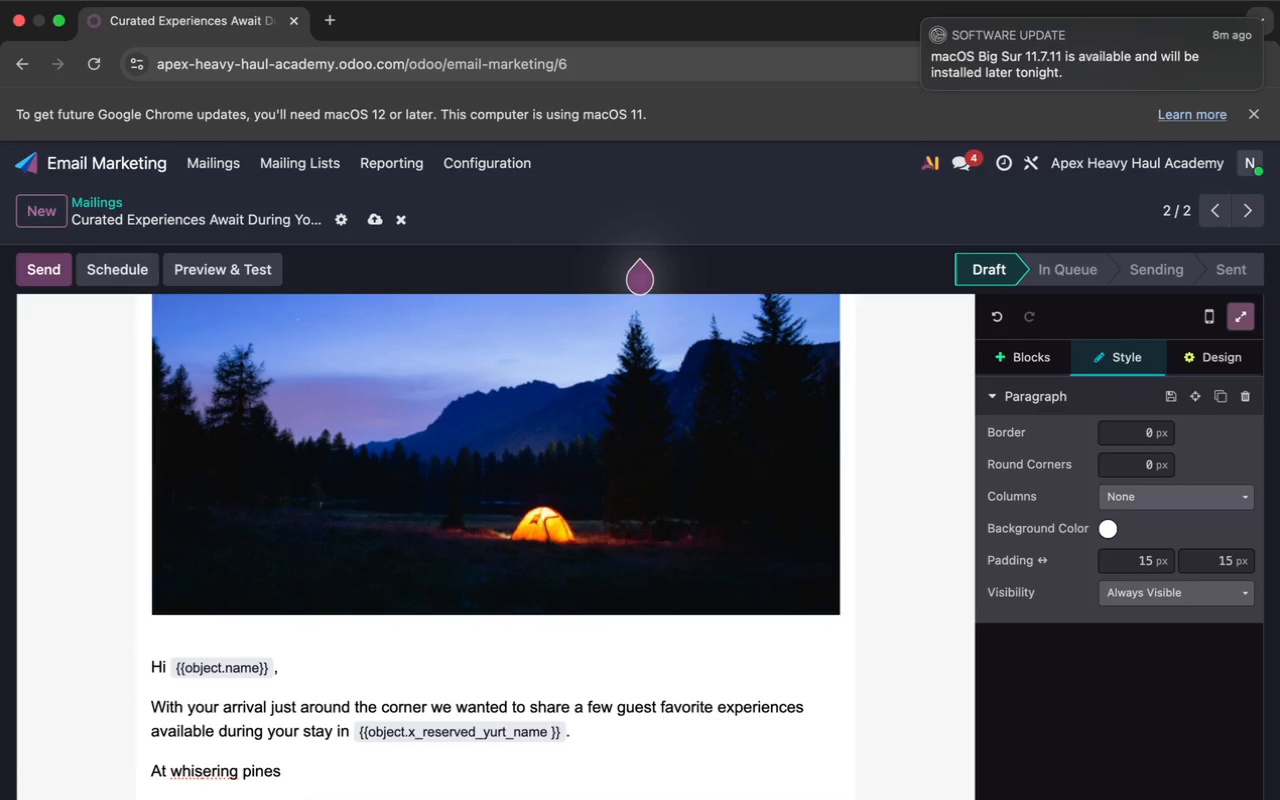 
key(P)
 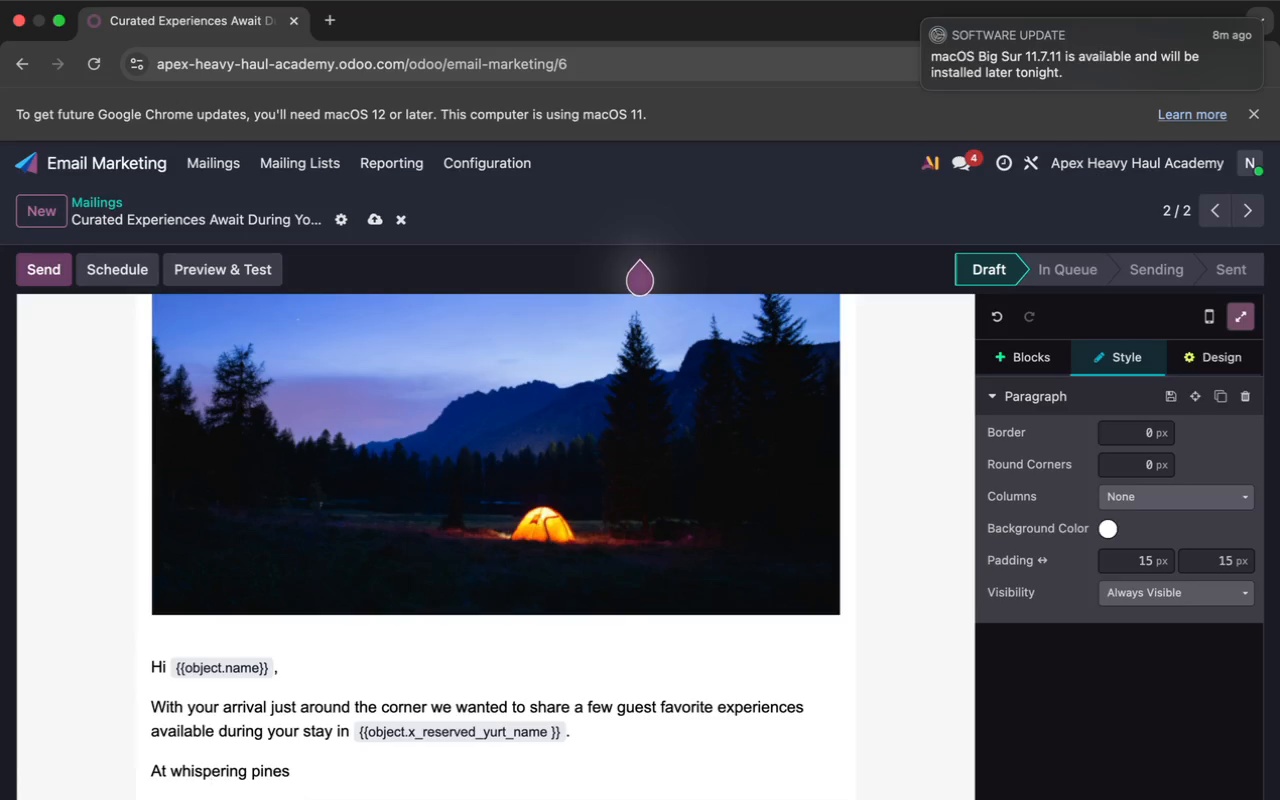 
key(ArrowRight)
 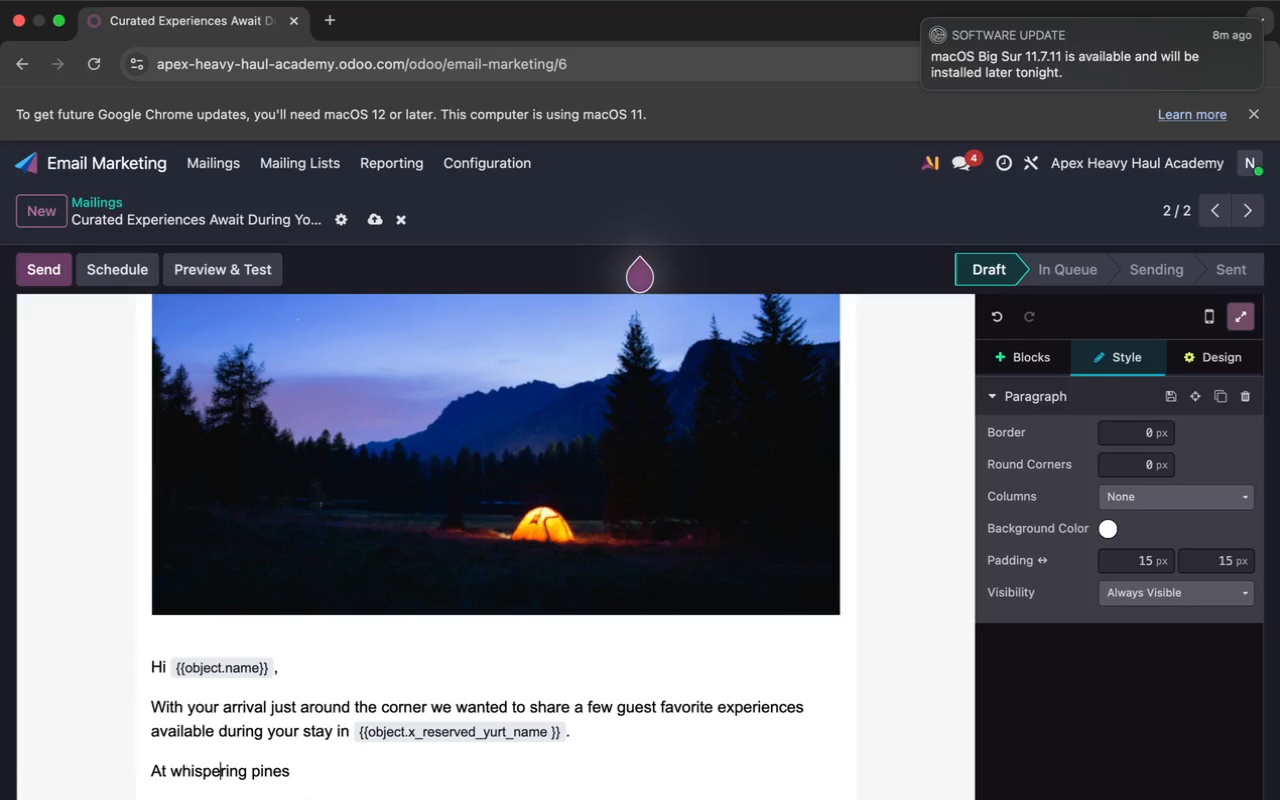 
key(ArrowRight)
 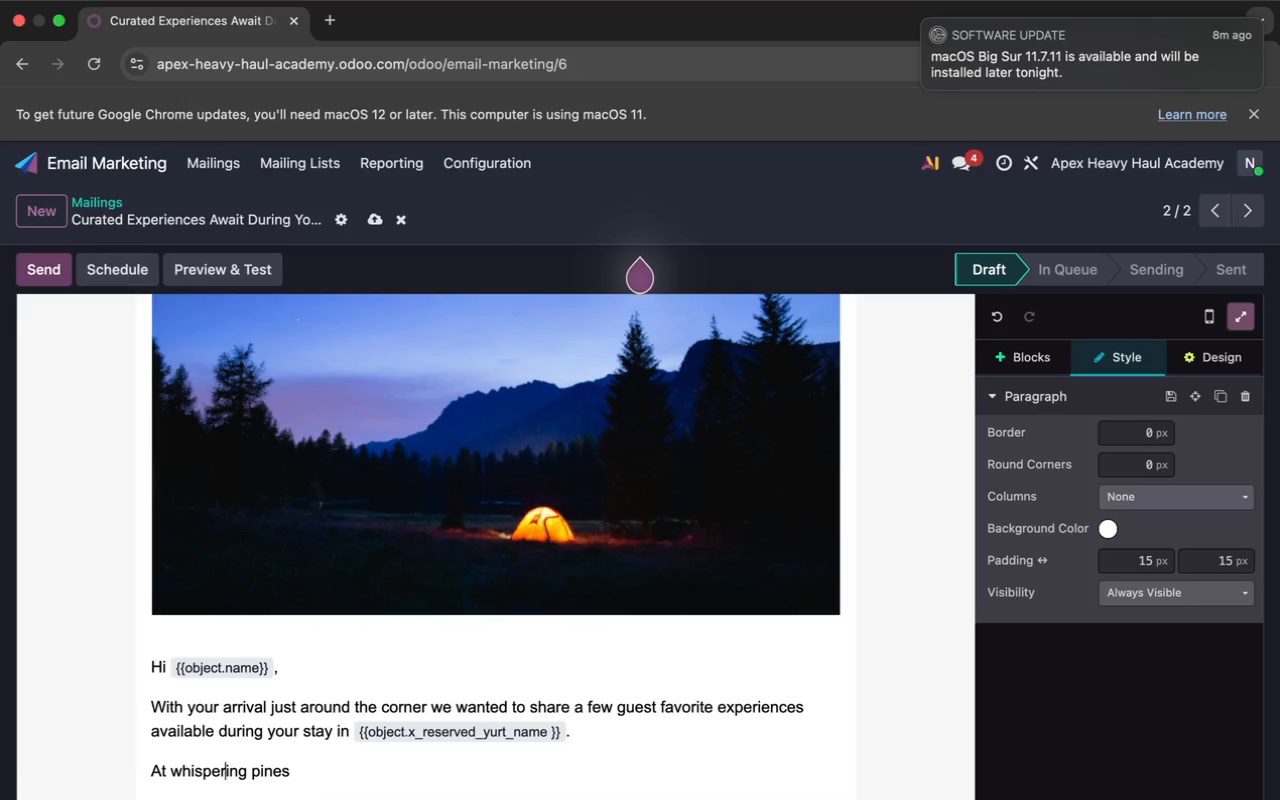 
key(ArrowRight)
 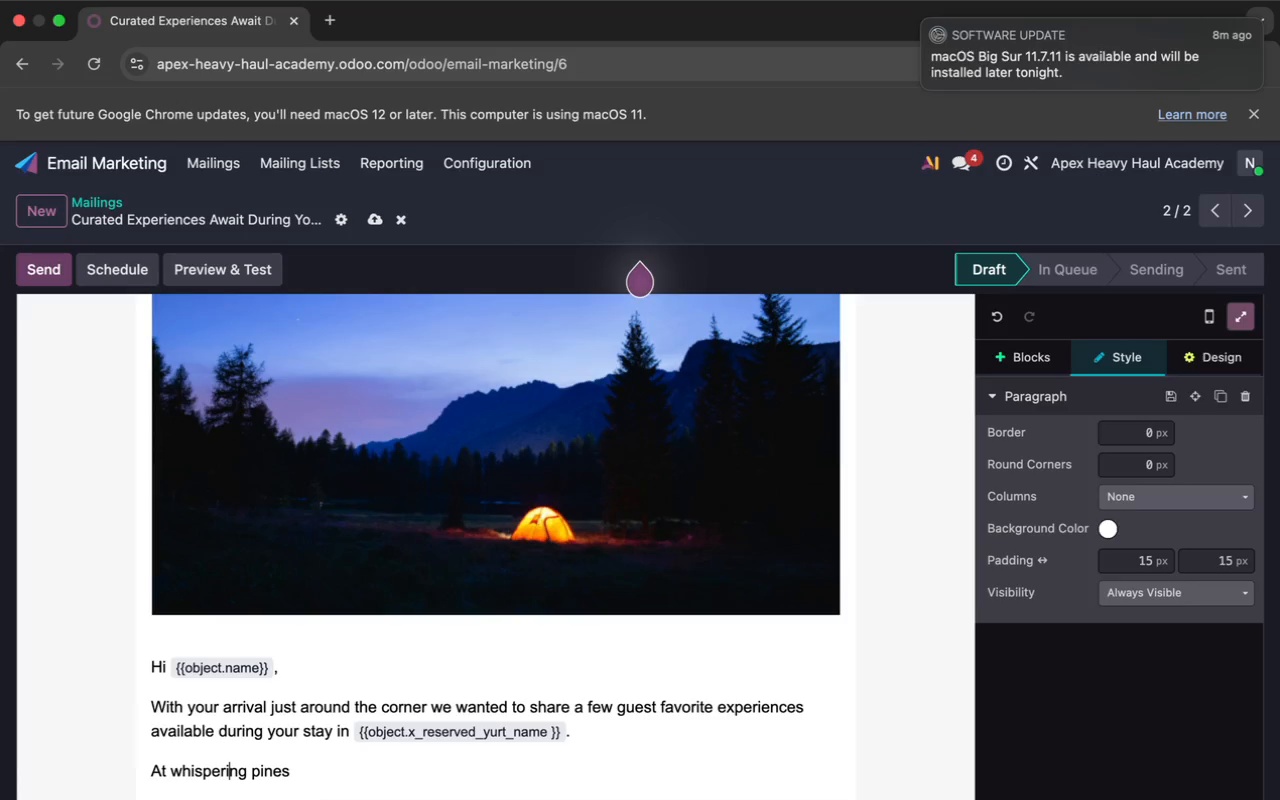 
key(ArrowRight)
 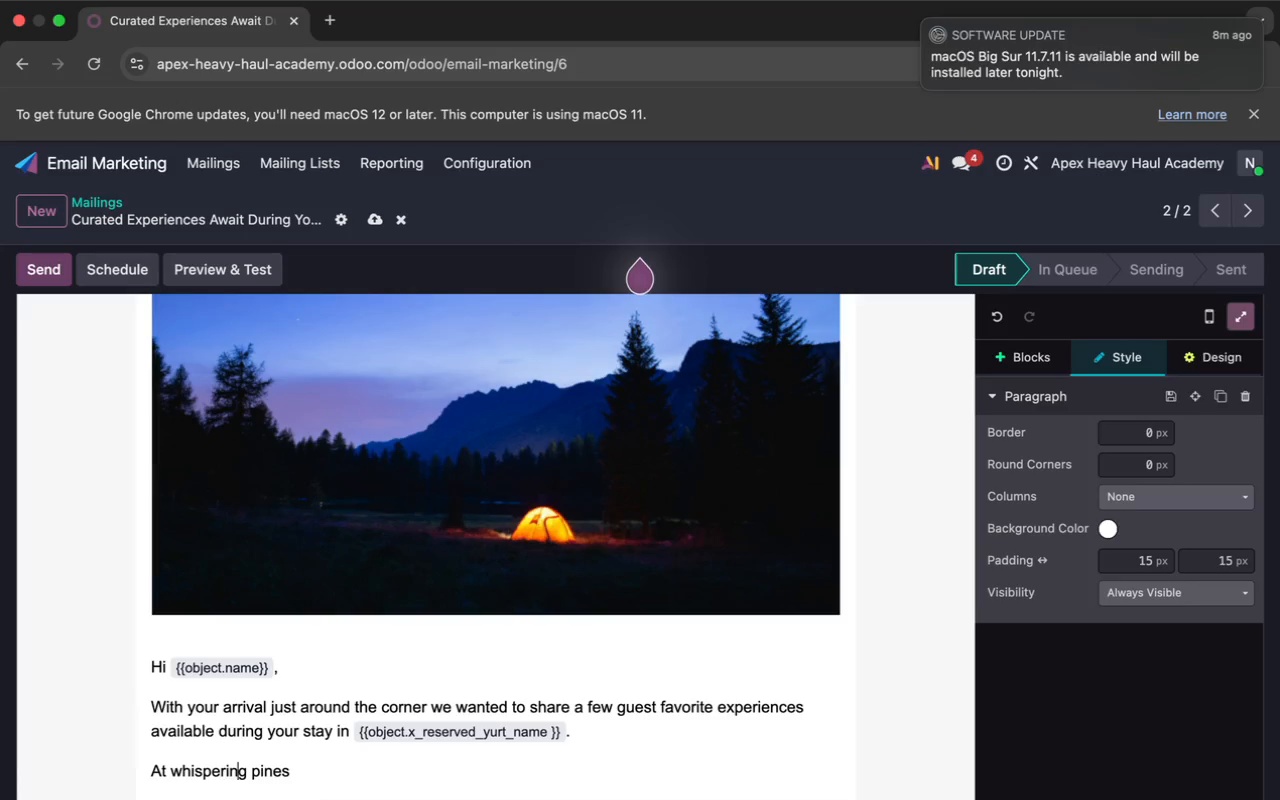 
key(ArrowRight)
 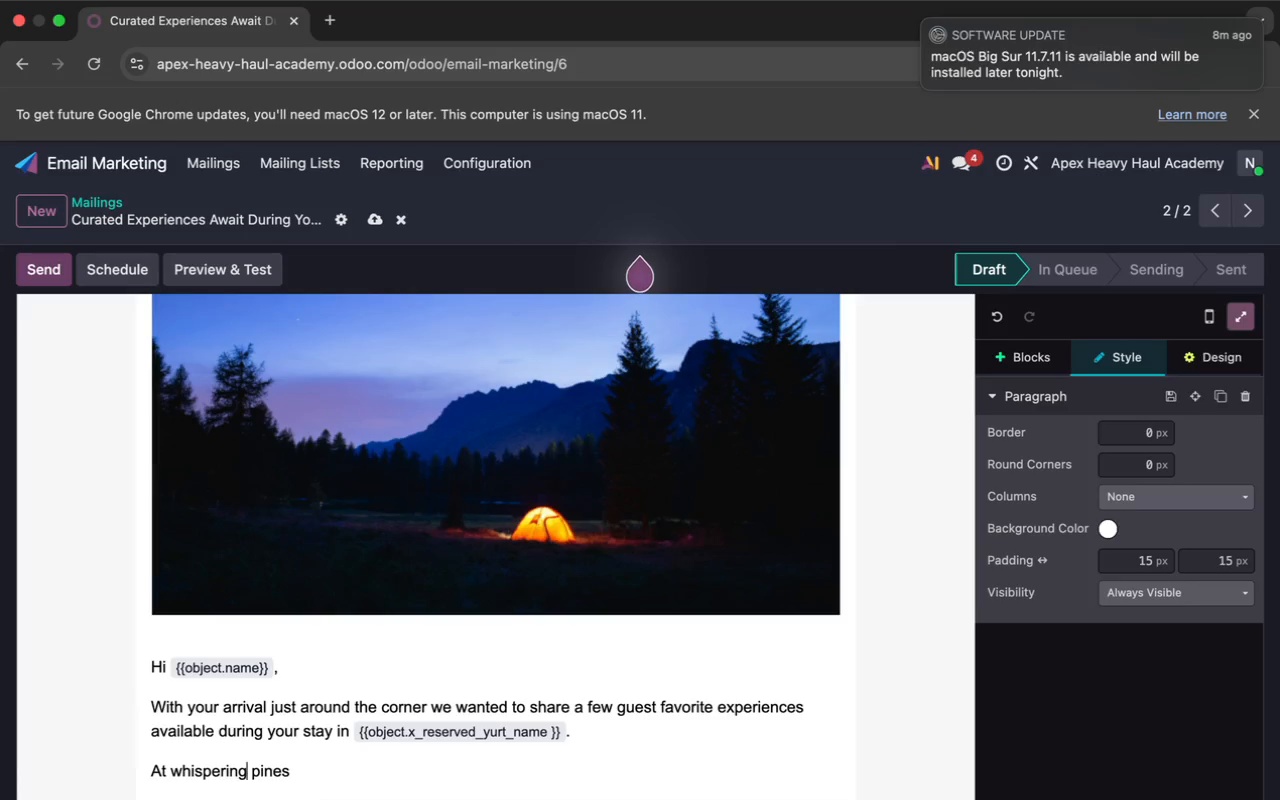 
key(ArrowRight)
 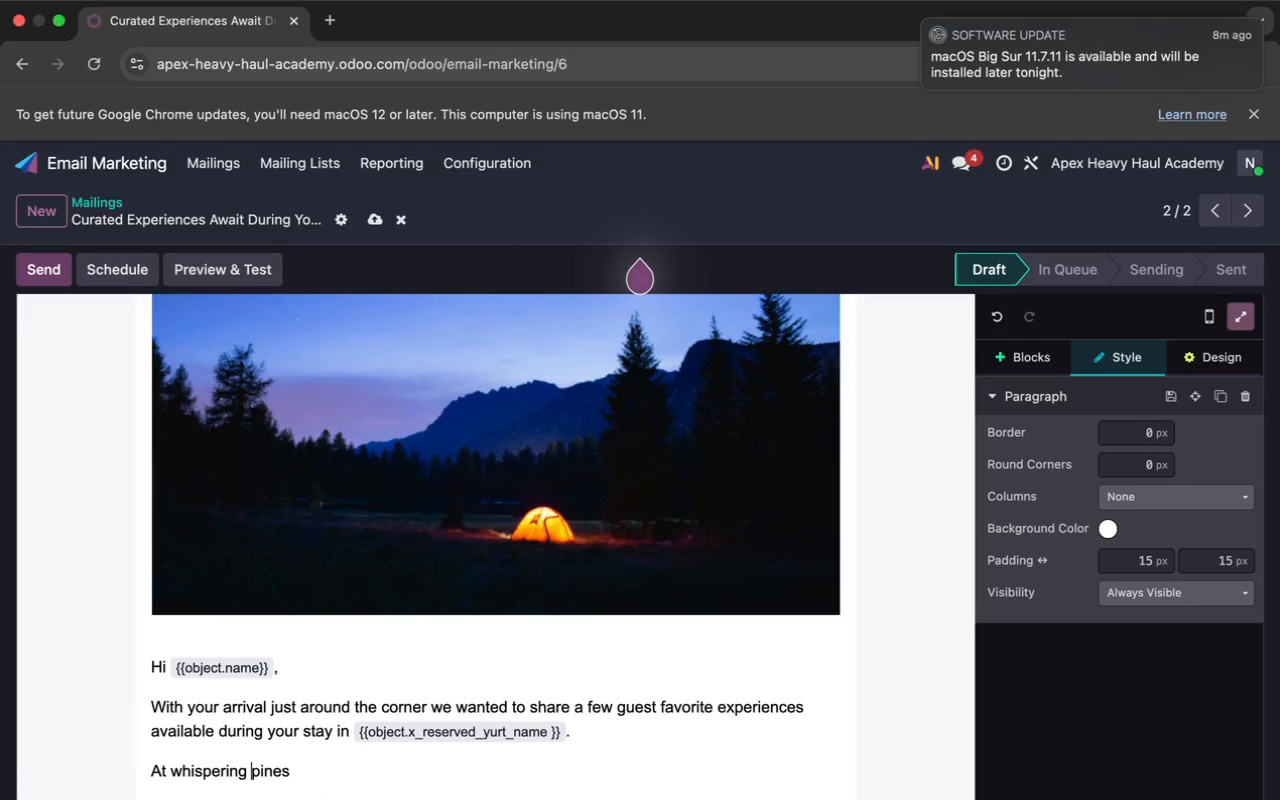 
key(ArrowRight)
 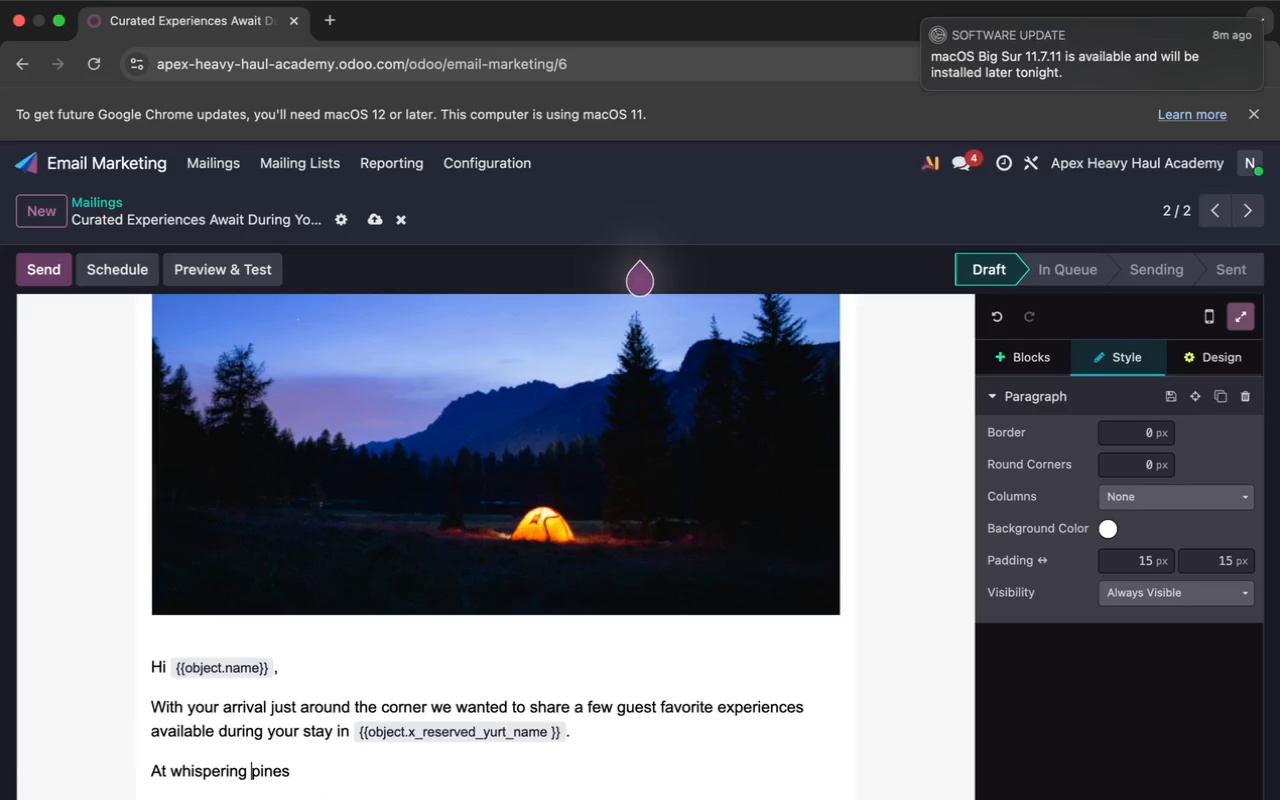 
key(ArrowRight)
 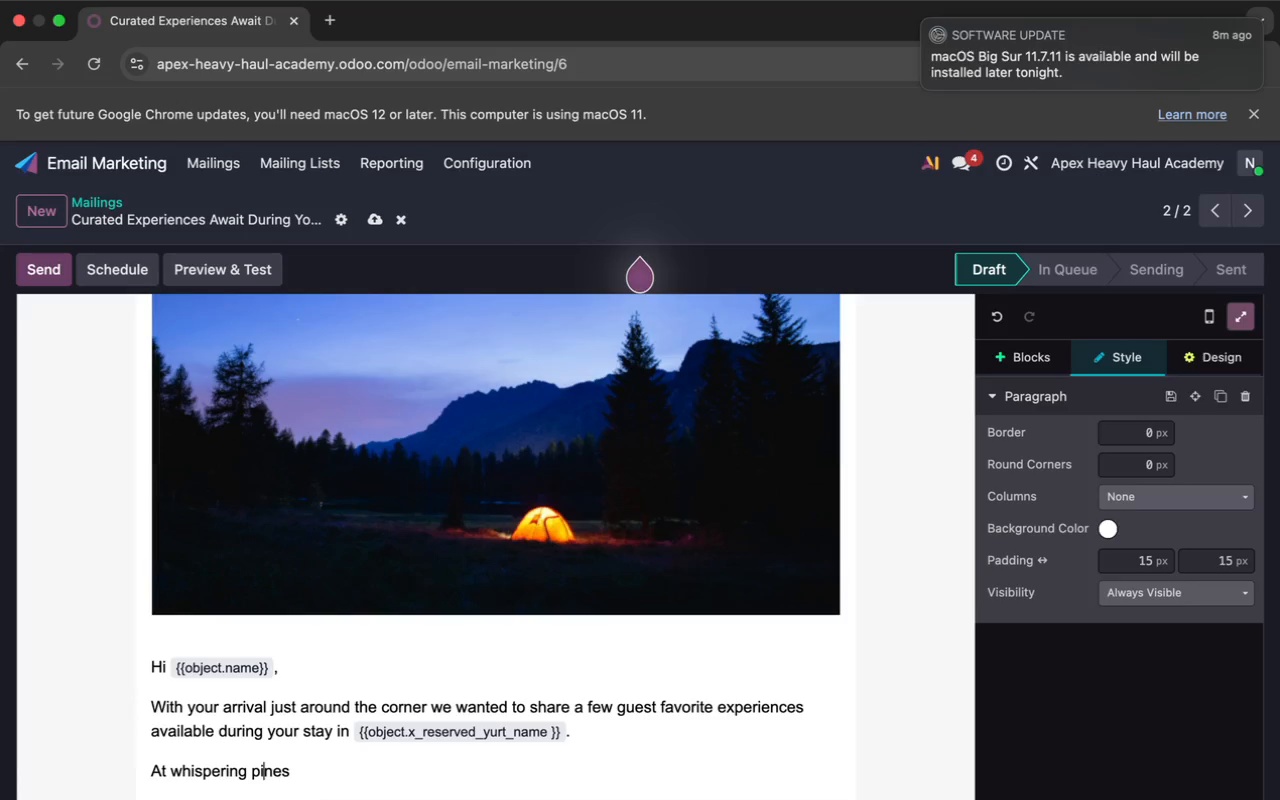 
key(ArrowRight)
 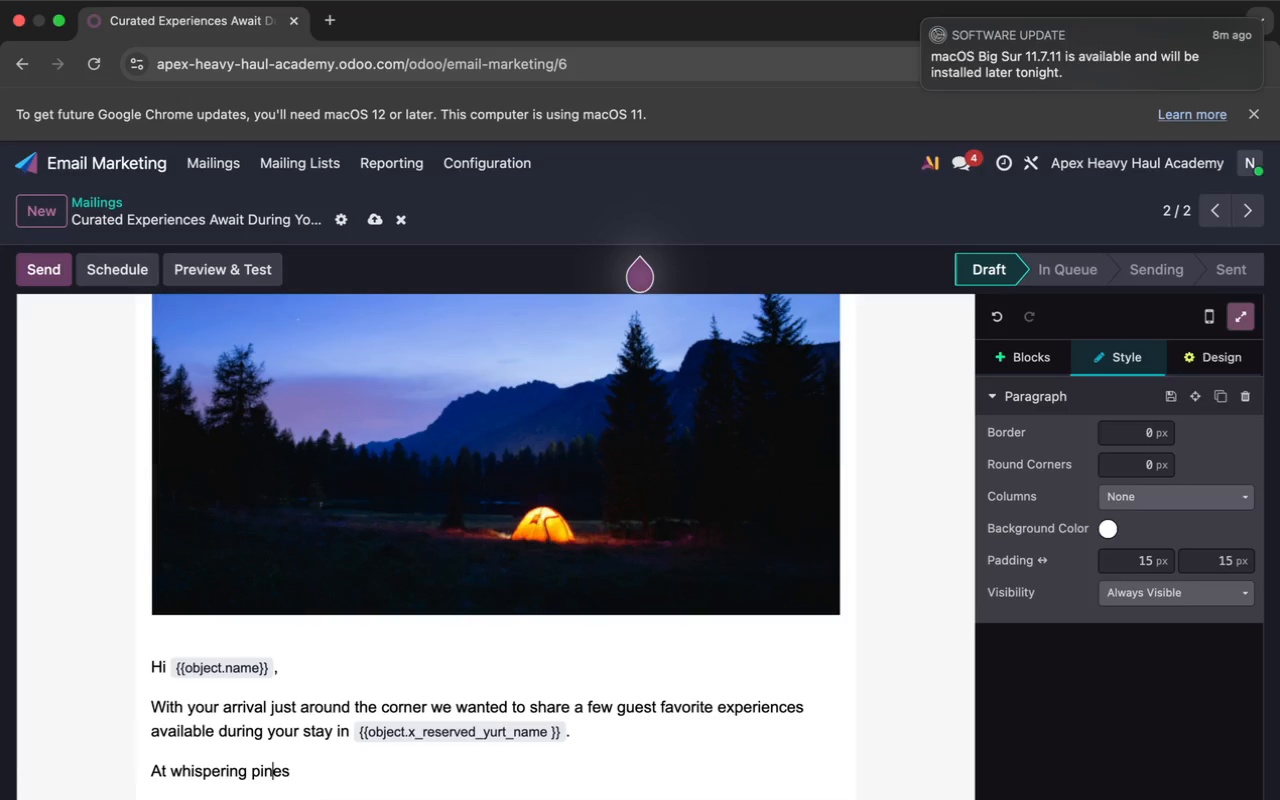 
key(ArrowRight)
 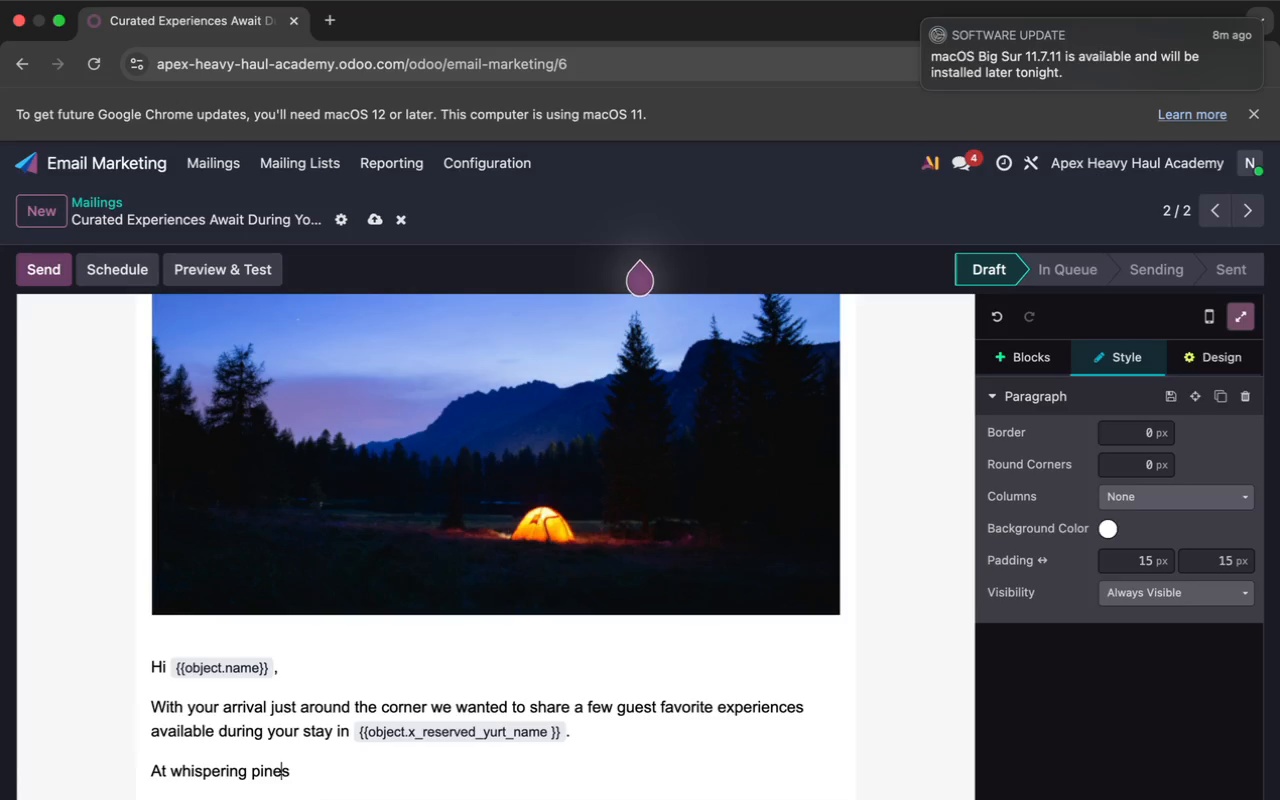 
key(ArrowRight)
 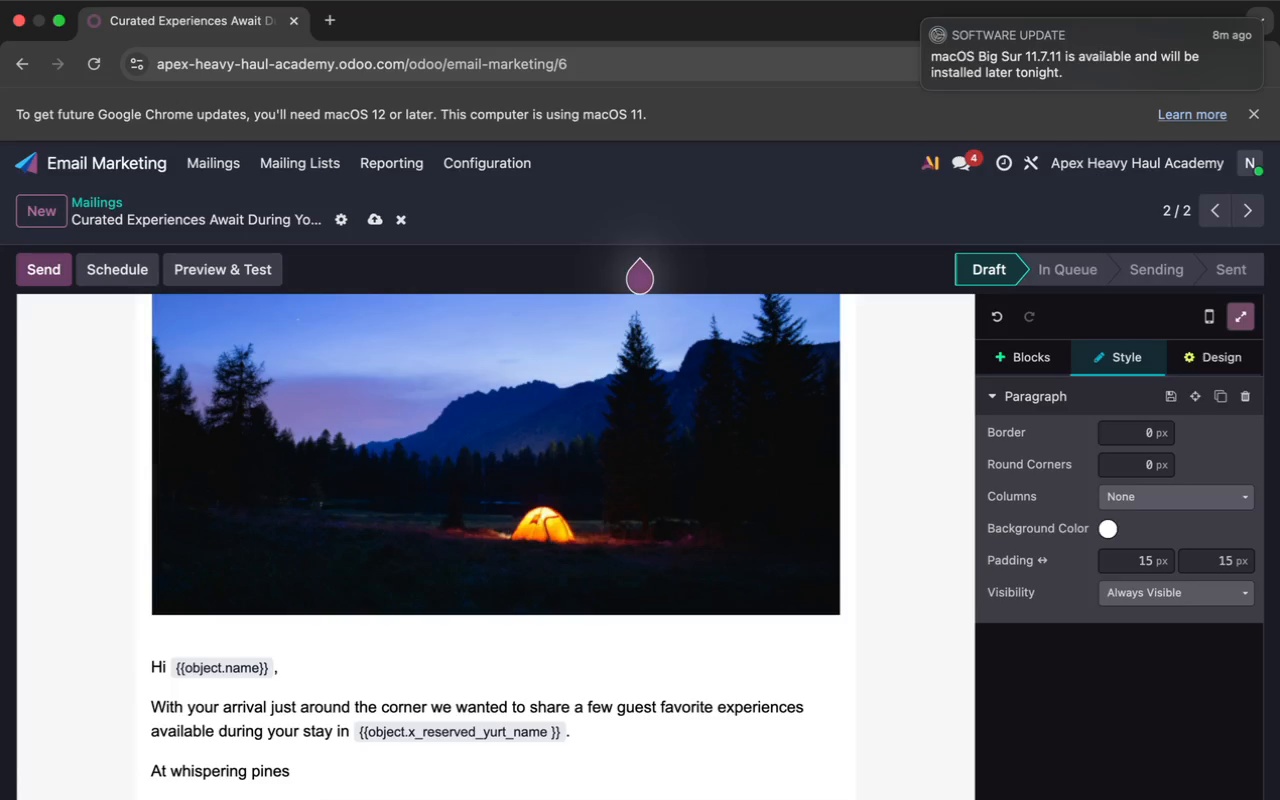 
key(Space)
 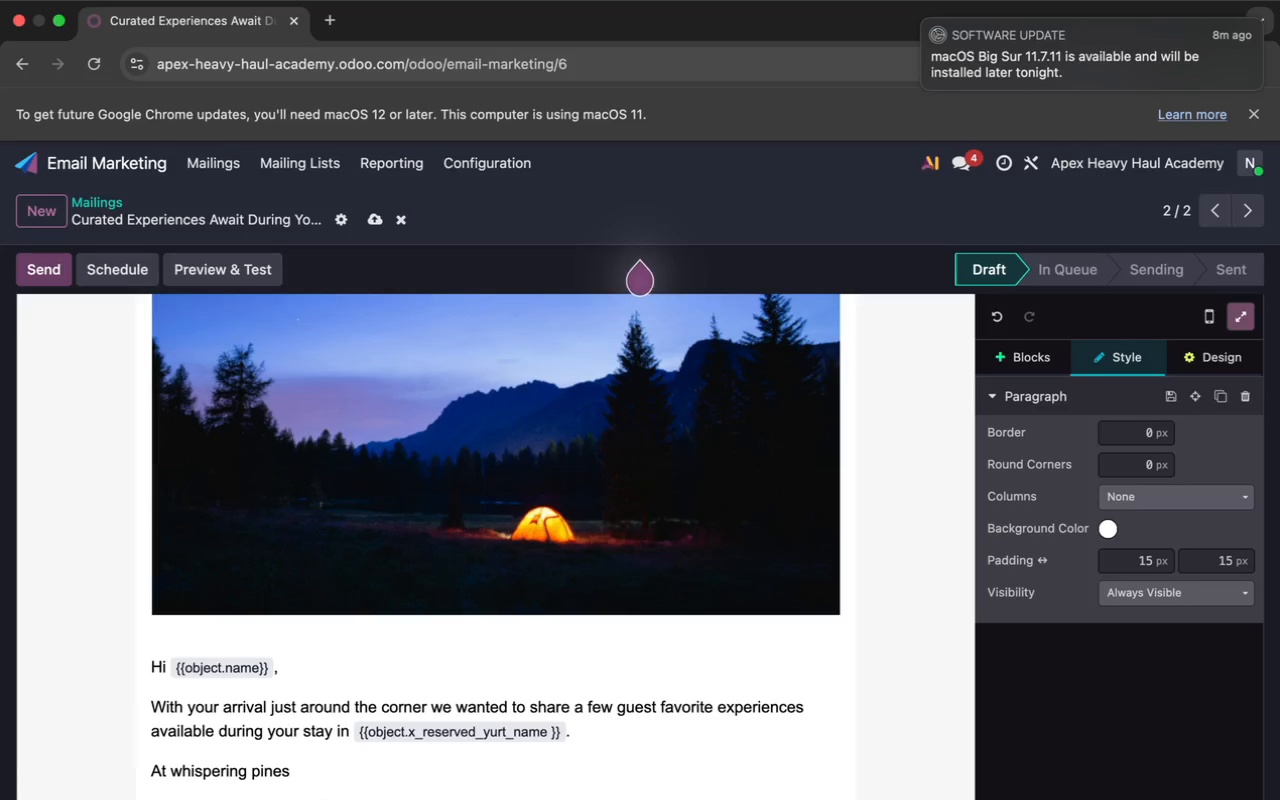 
wait(13.34)
 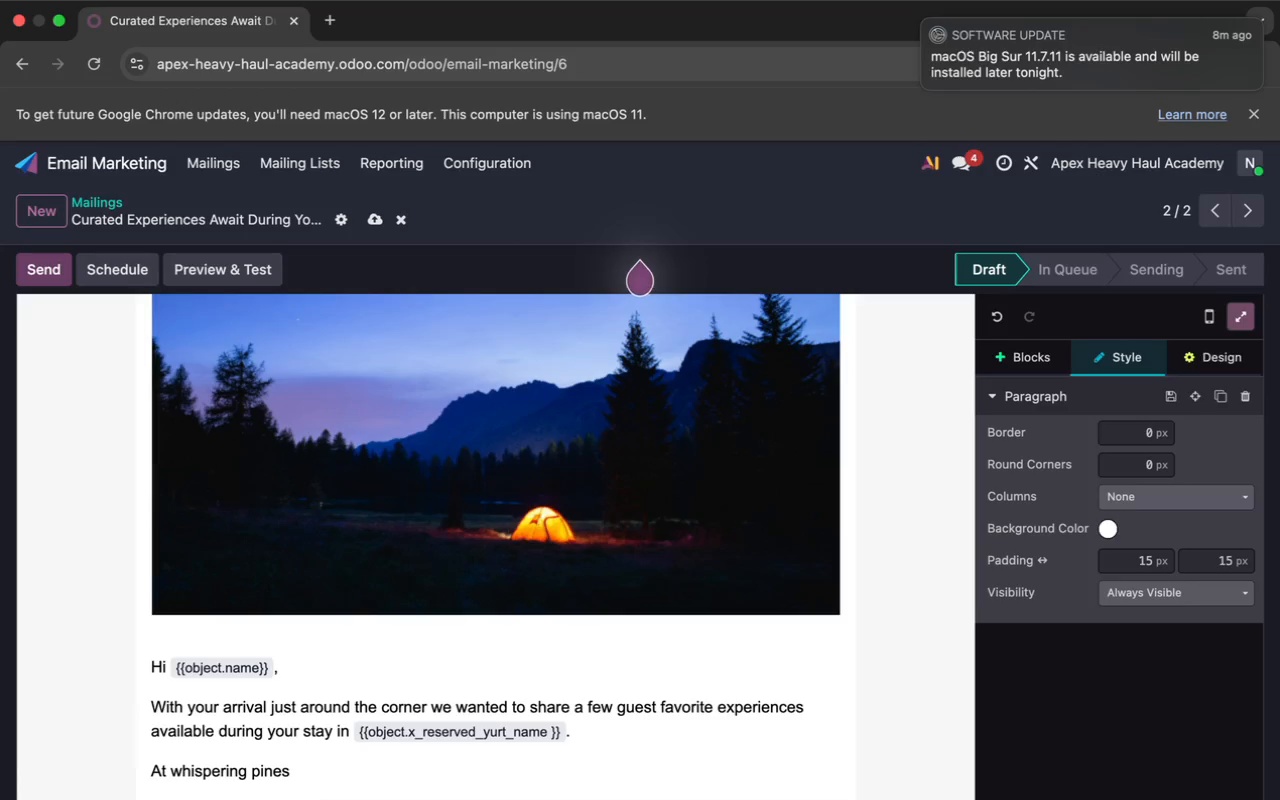 
type(even)
 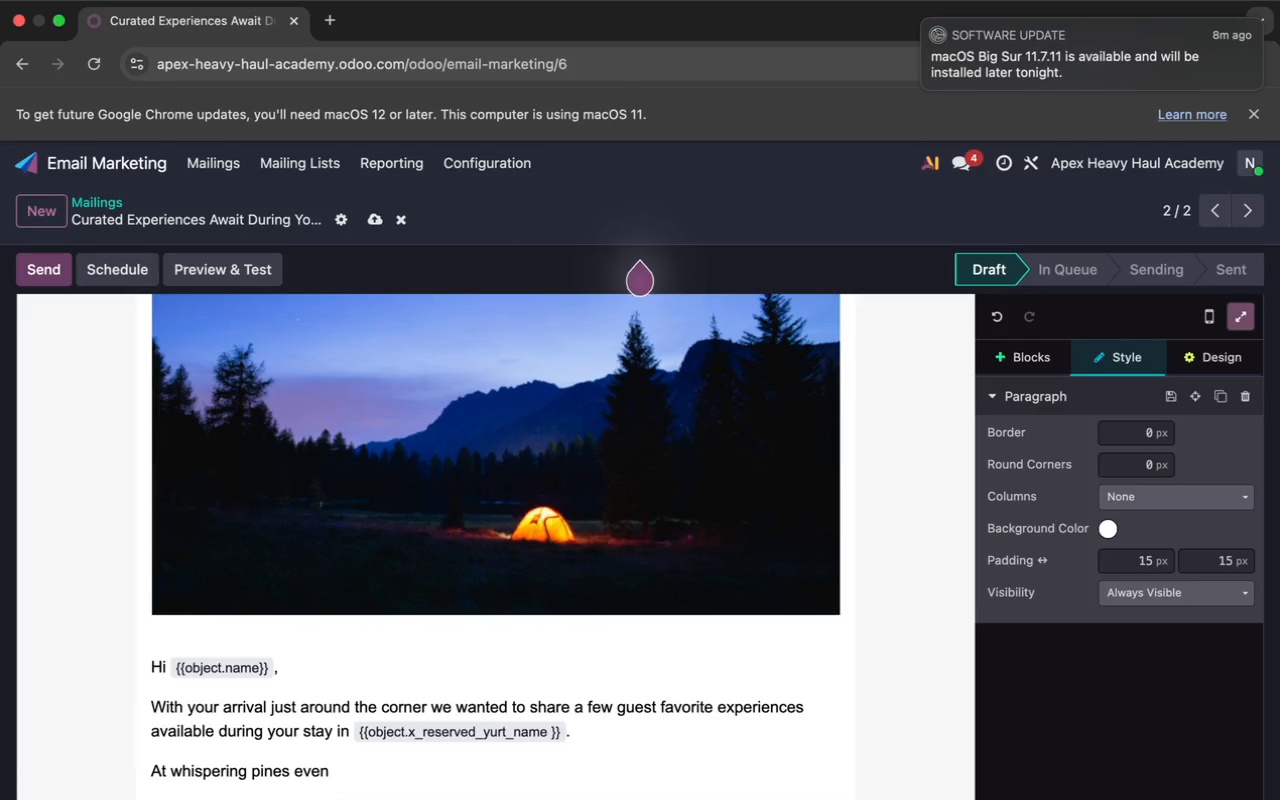 
type(ry ex)
 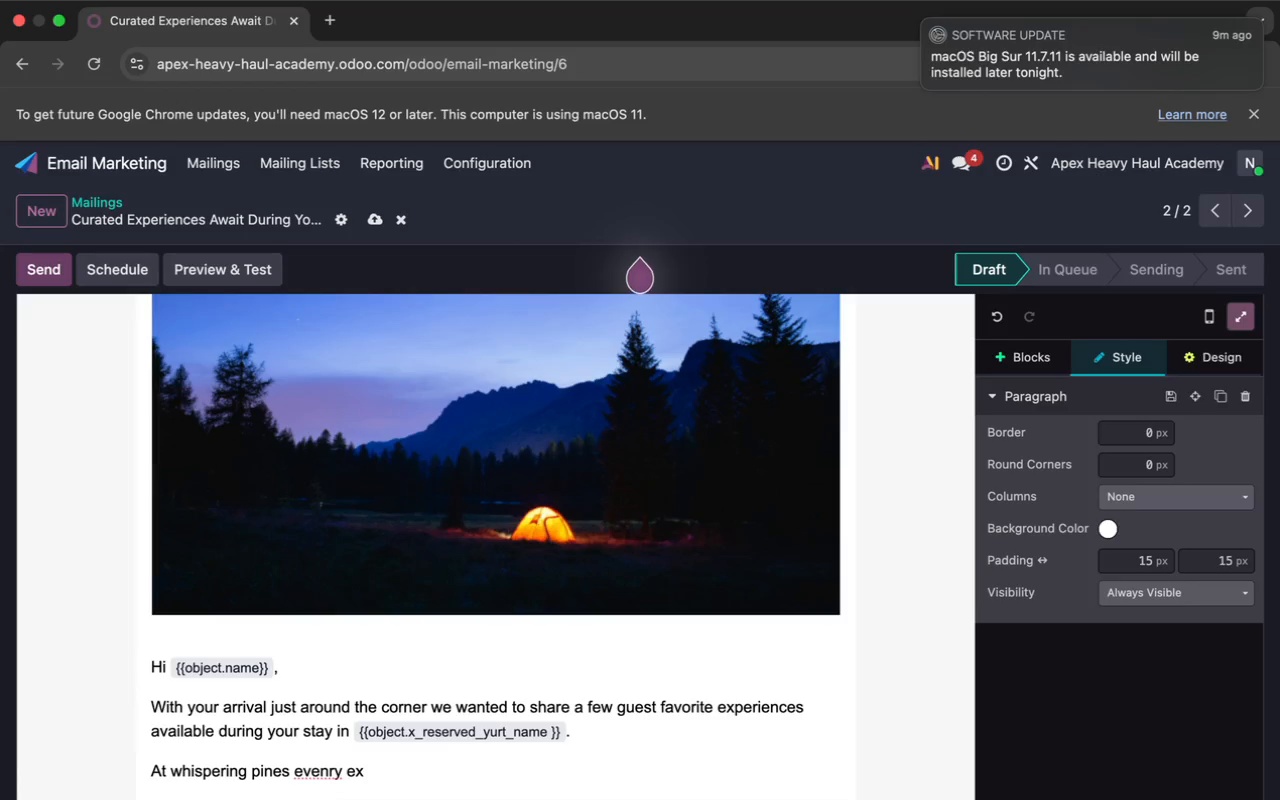 
wait(5.37)
 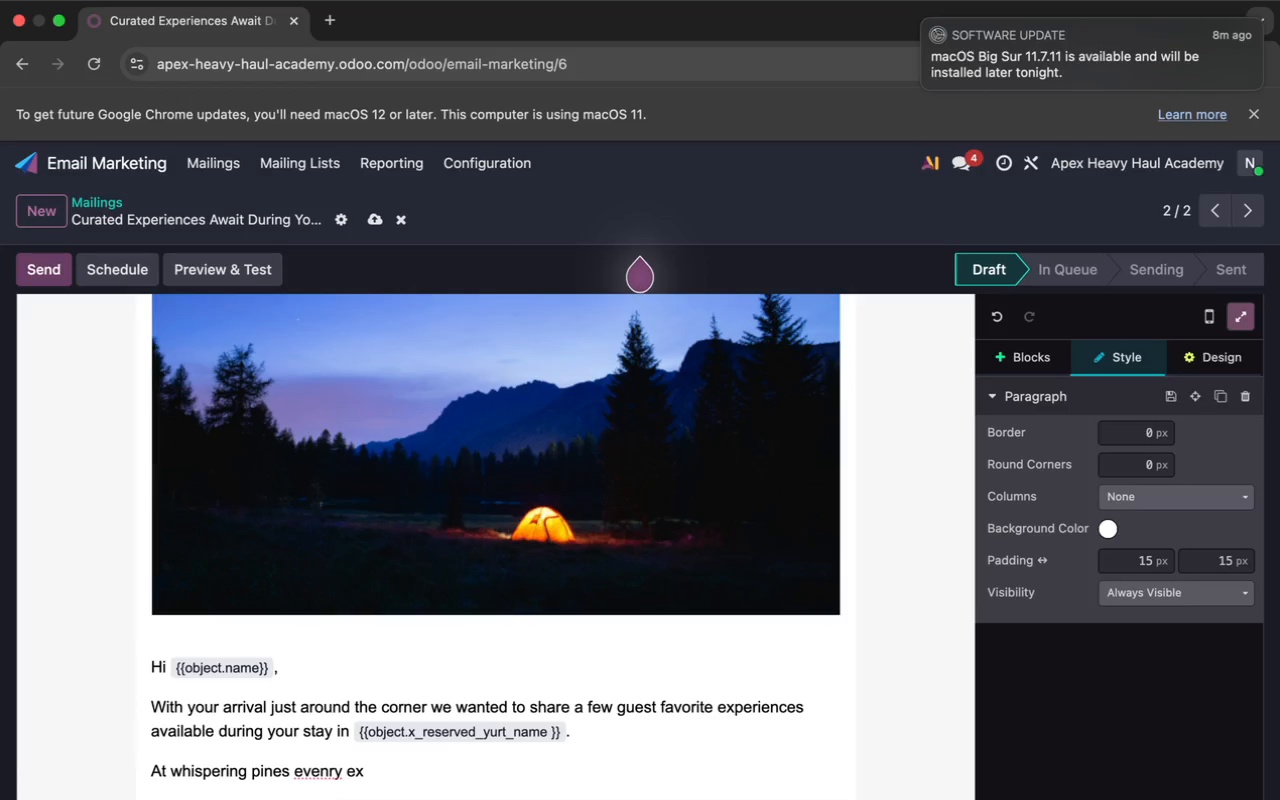 
key(ArrowLeft)
 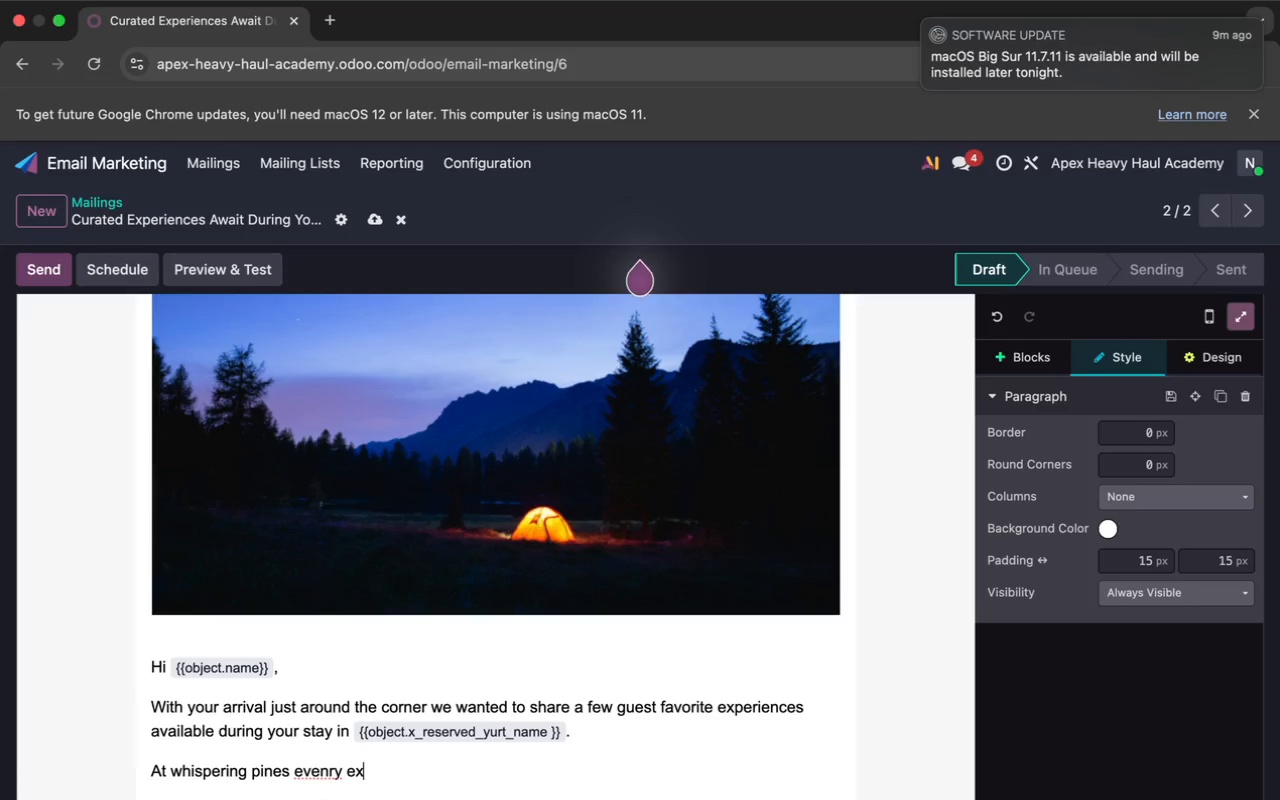 
key(ArrowLeft)
 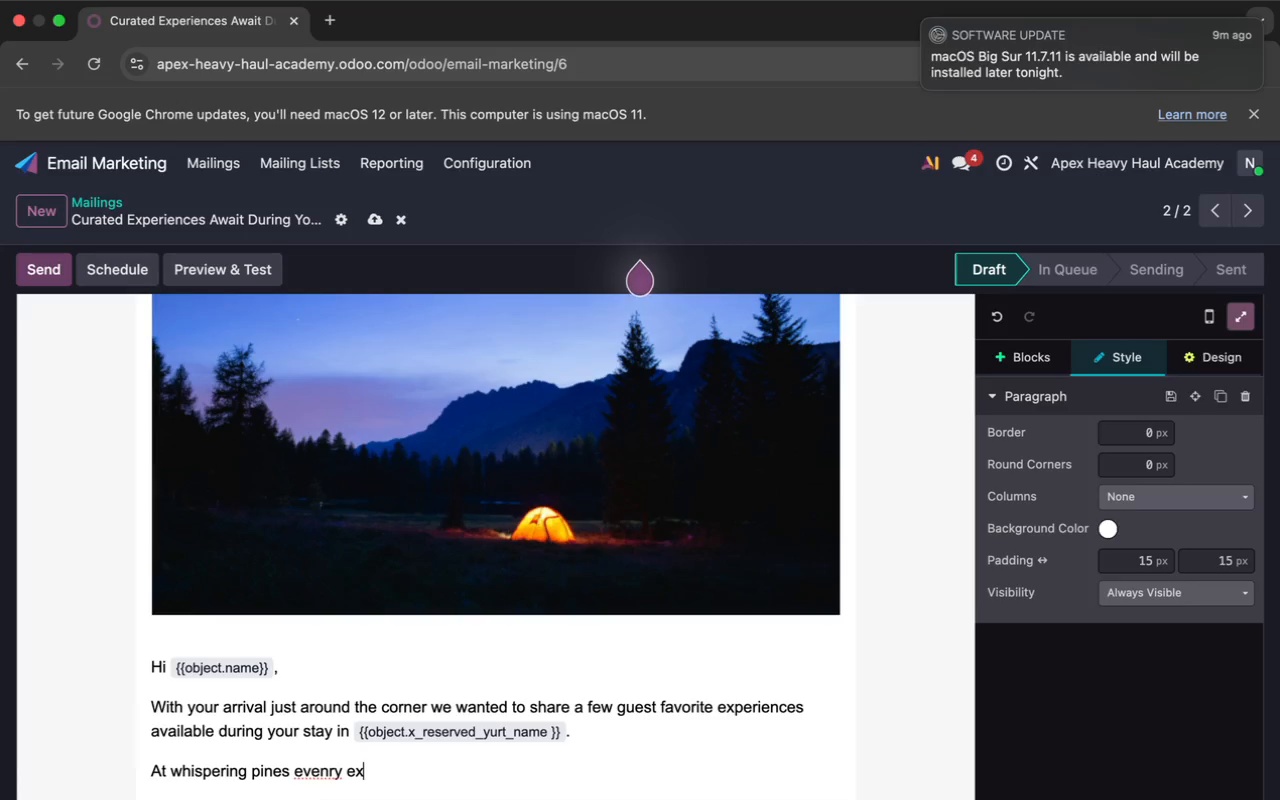 
key(ArrowLeft)
 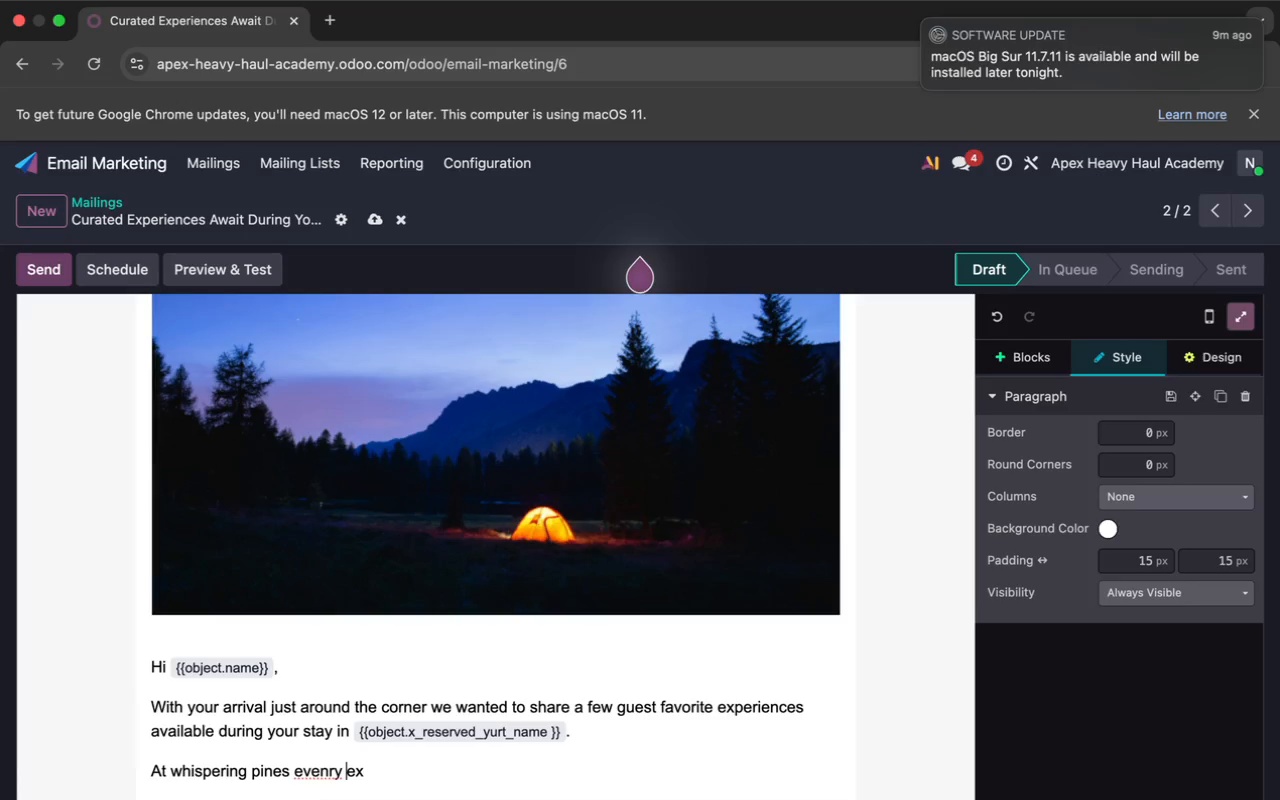 
key(ArrowLeft)
 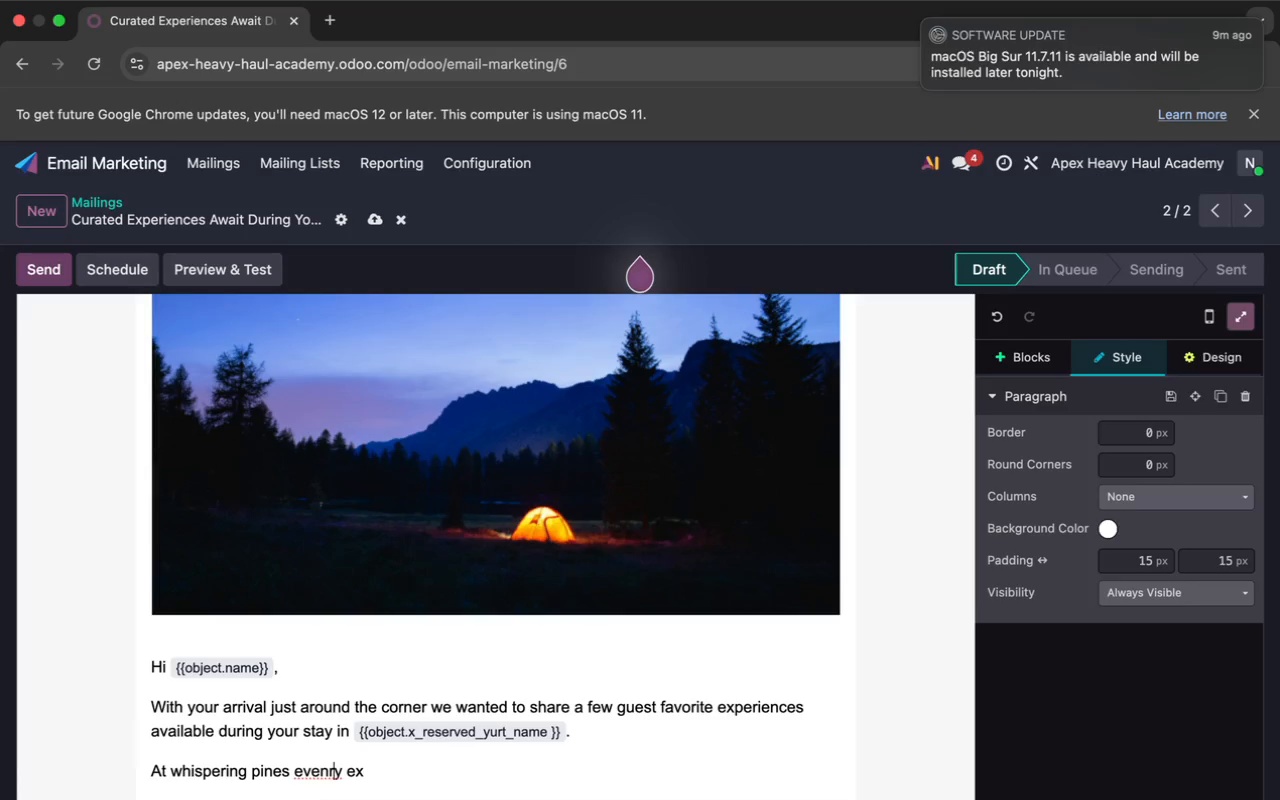 
key(ArrowLeft)
 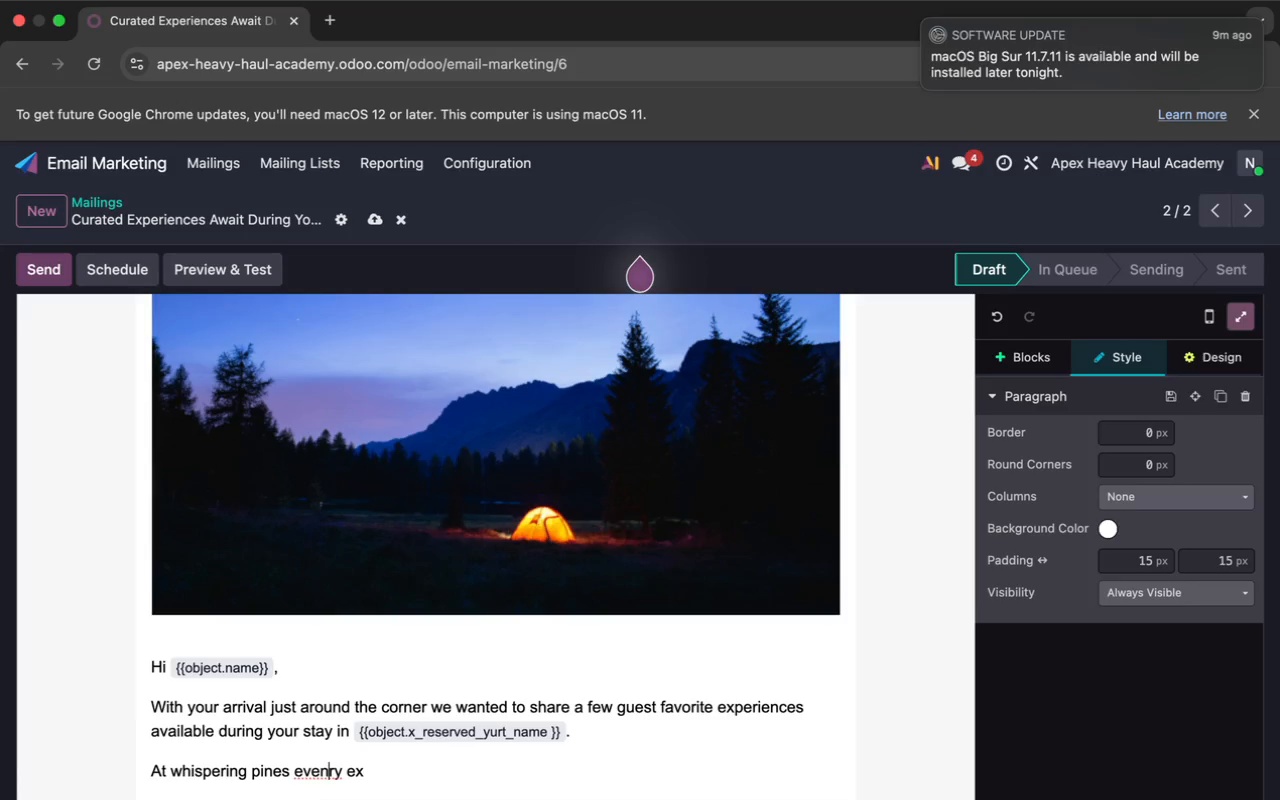 
key(Backspace)
 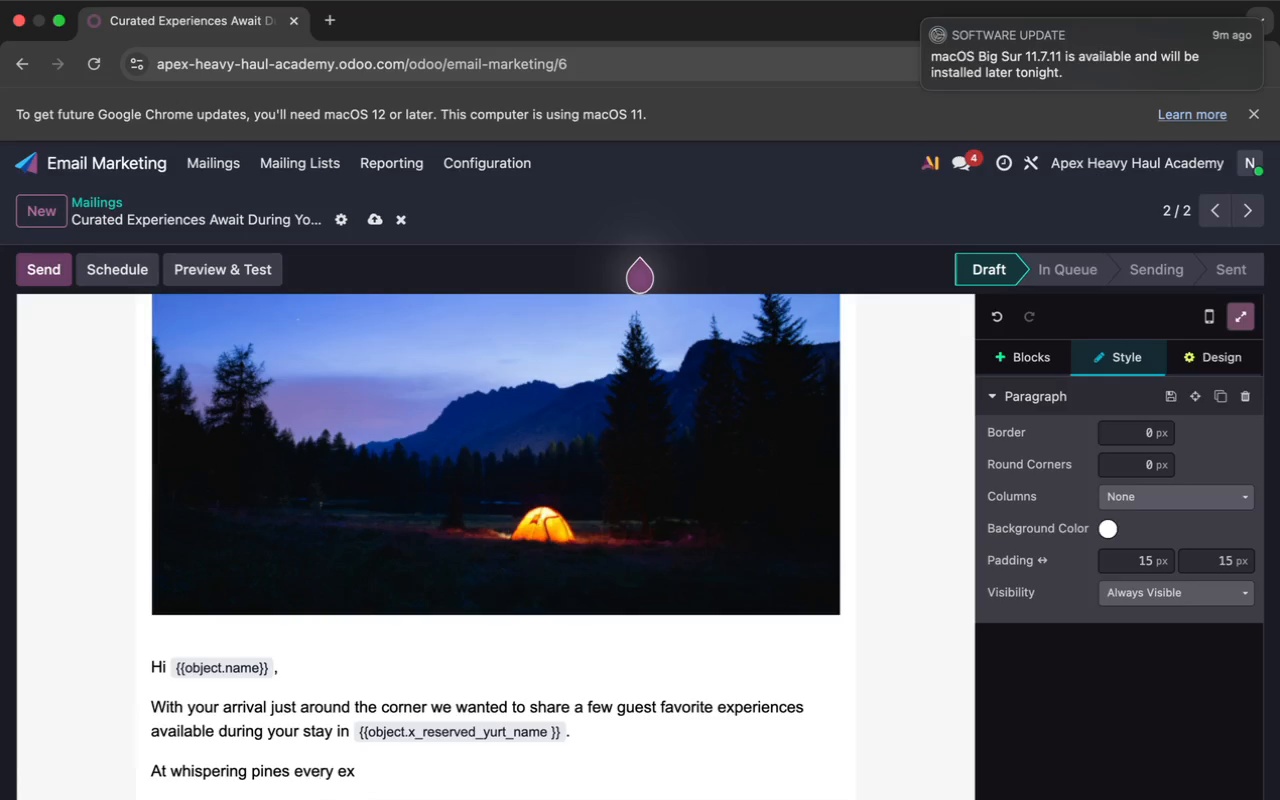 
key(ArrowRight)
 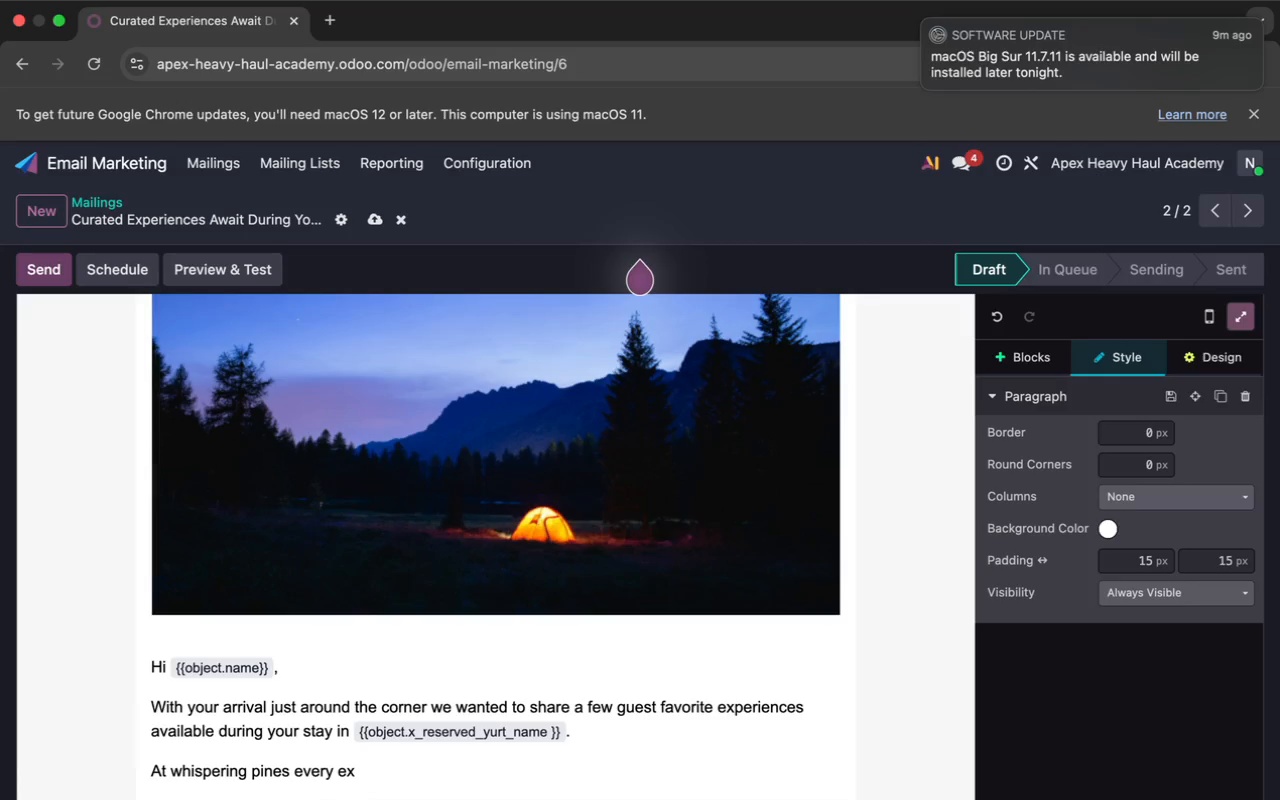 
key(ArrowRight)
 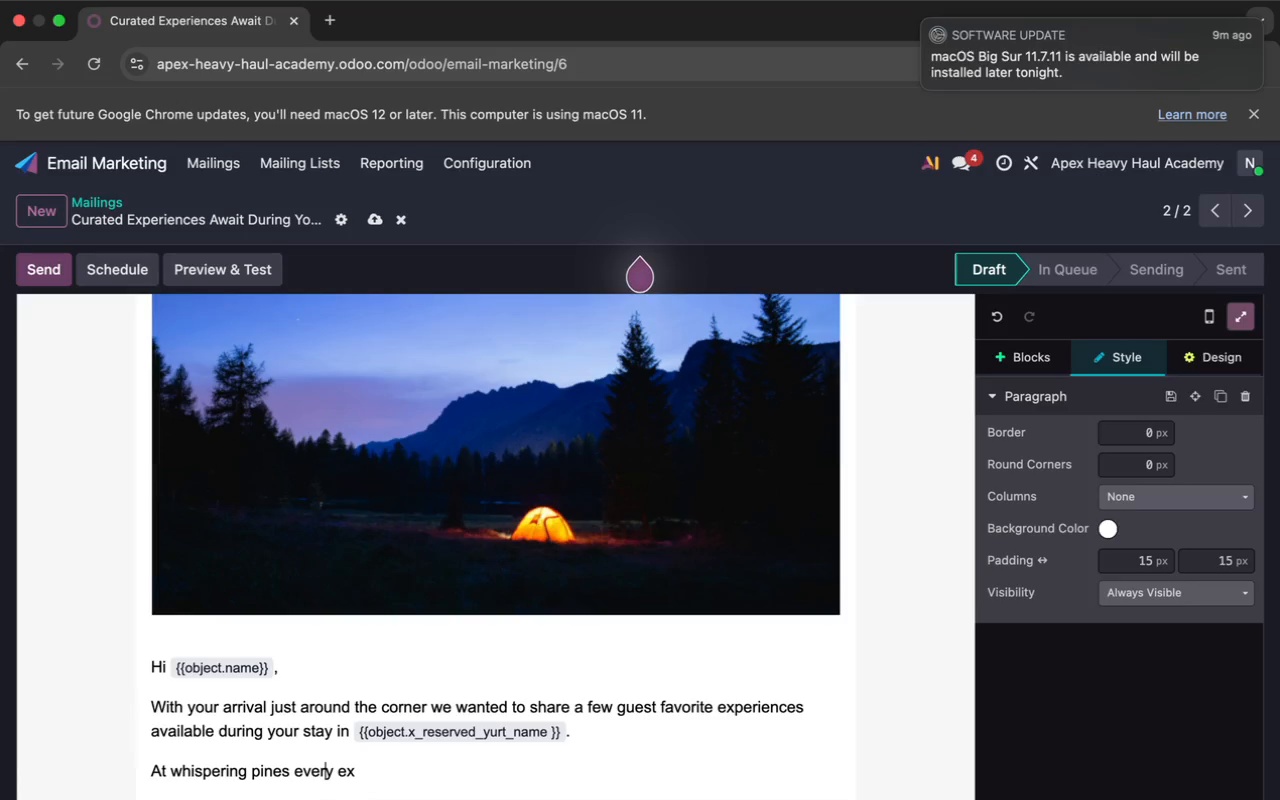 
key(ArrowRight)
 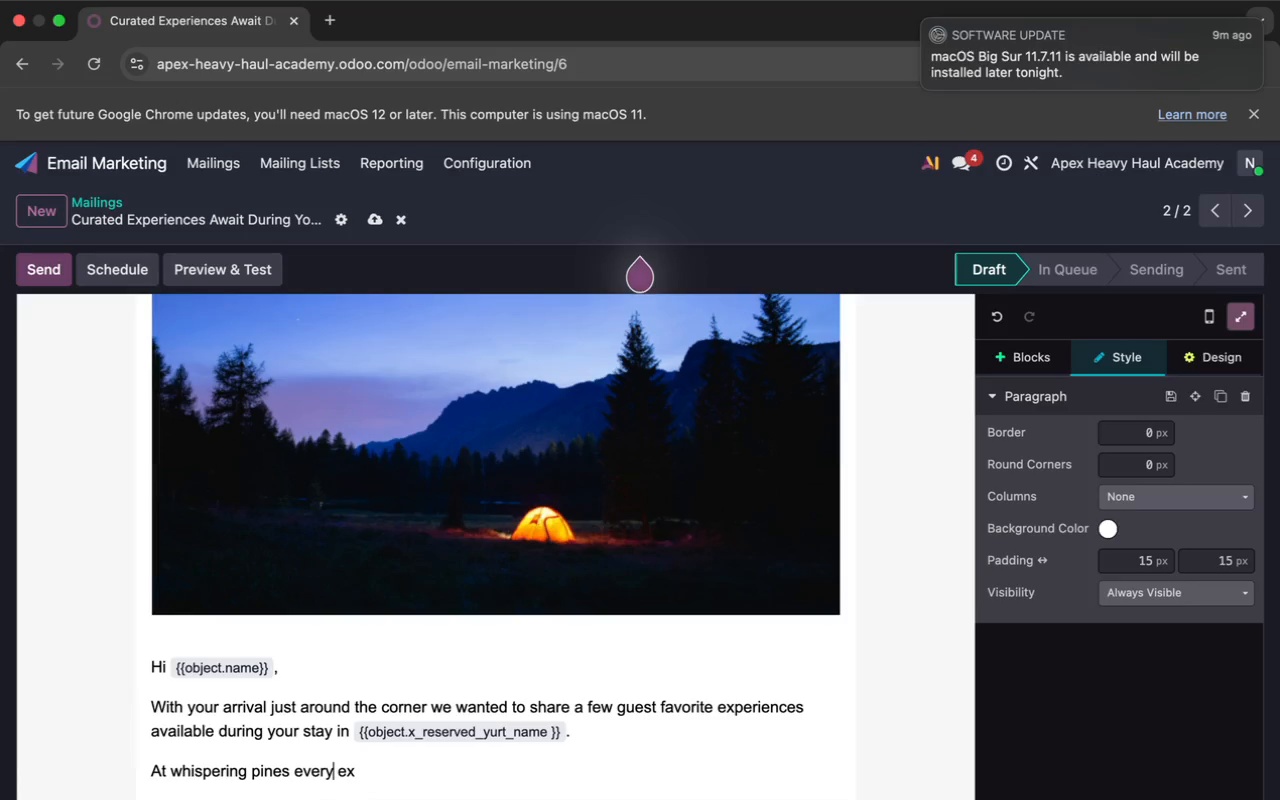 
key(ArrowRight)
 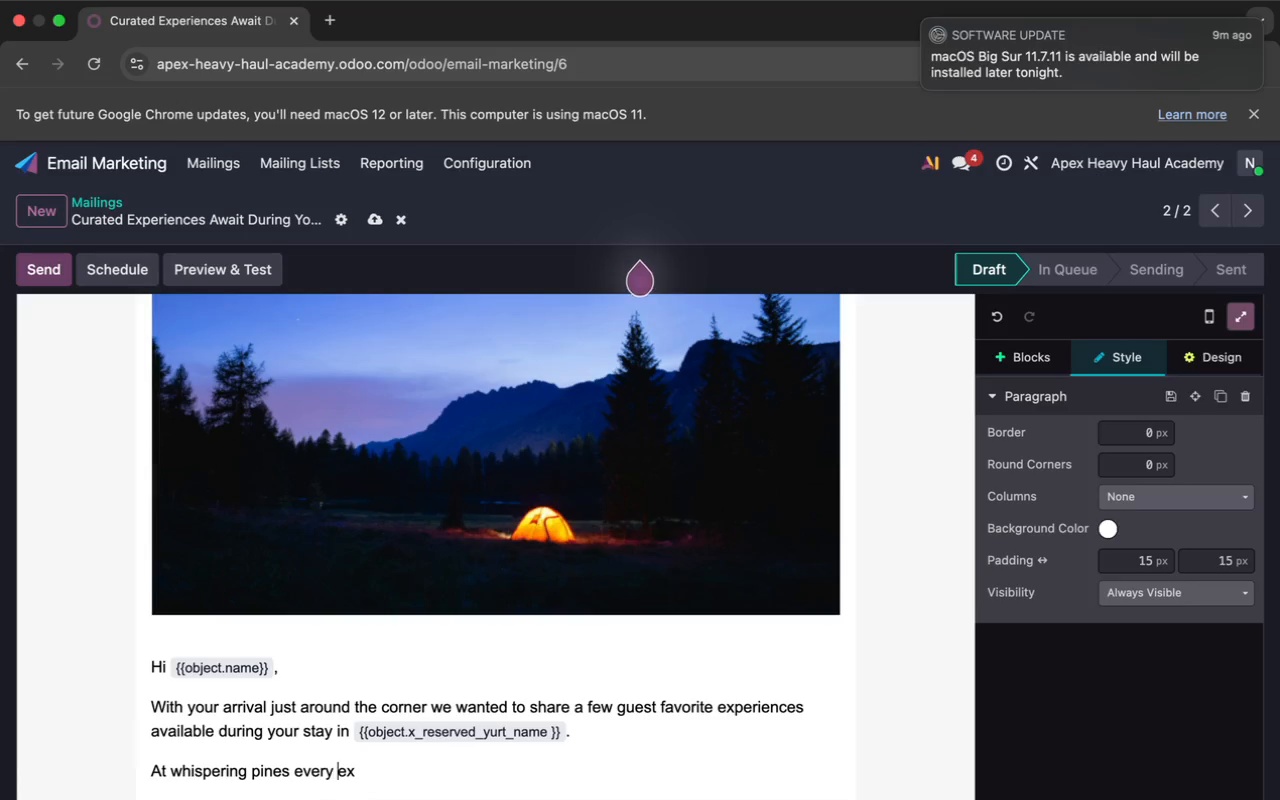 
key(ArrowRight)
 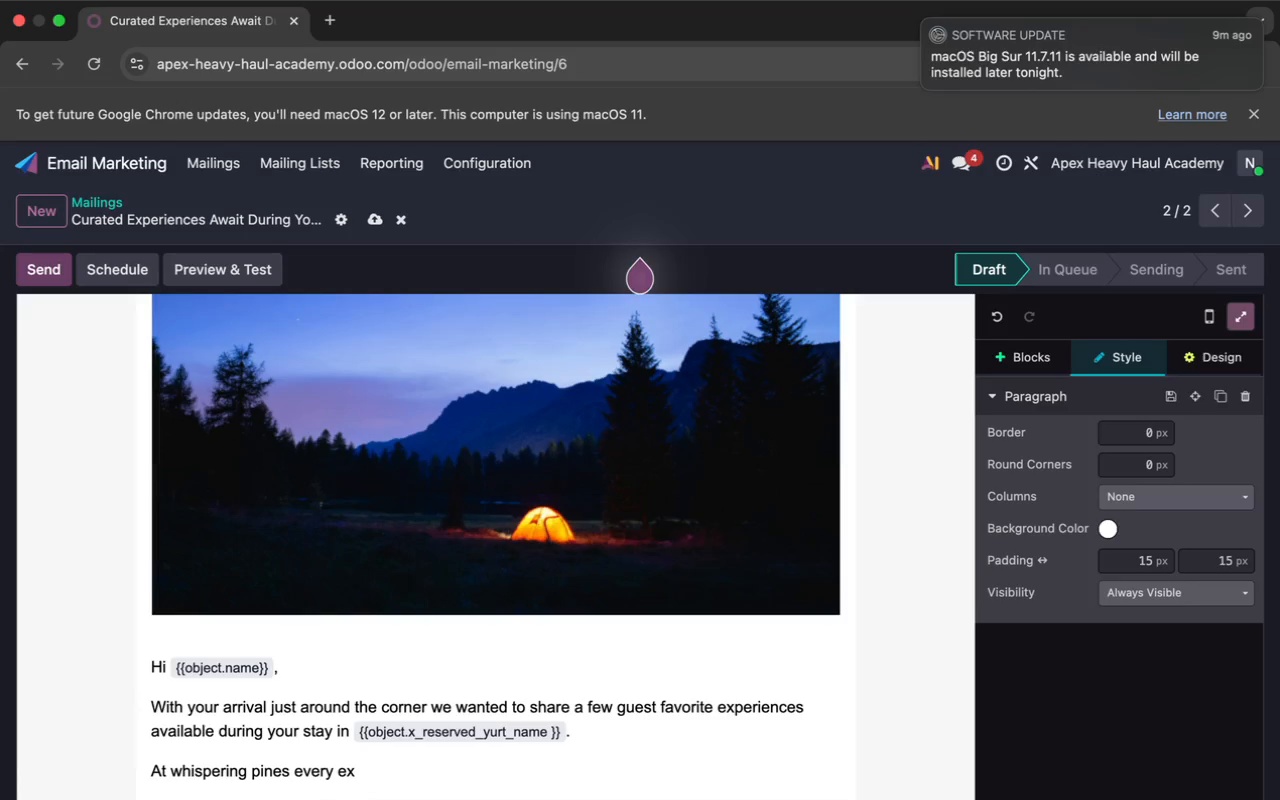 
type(perience is de)
 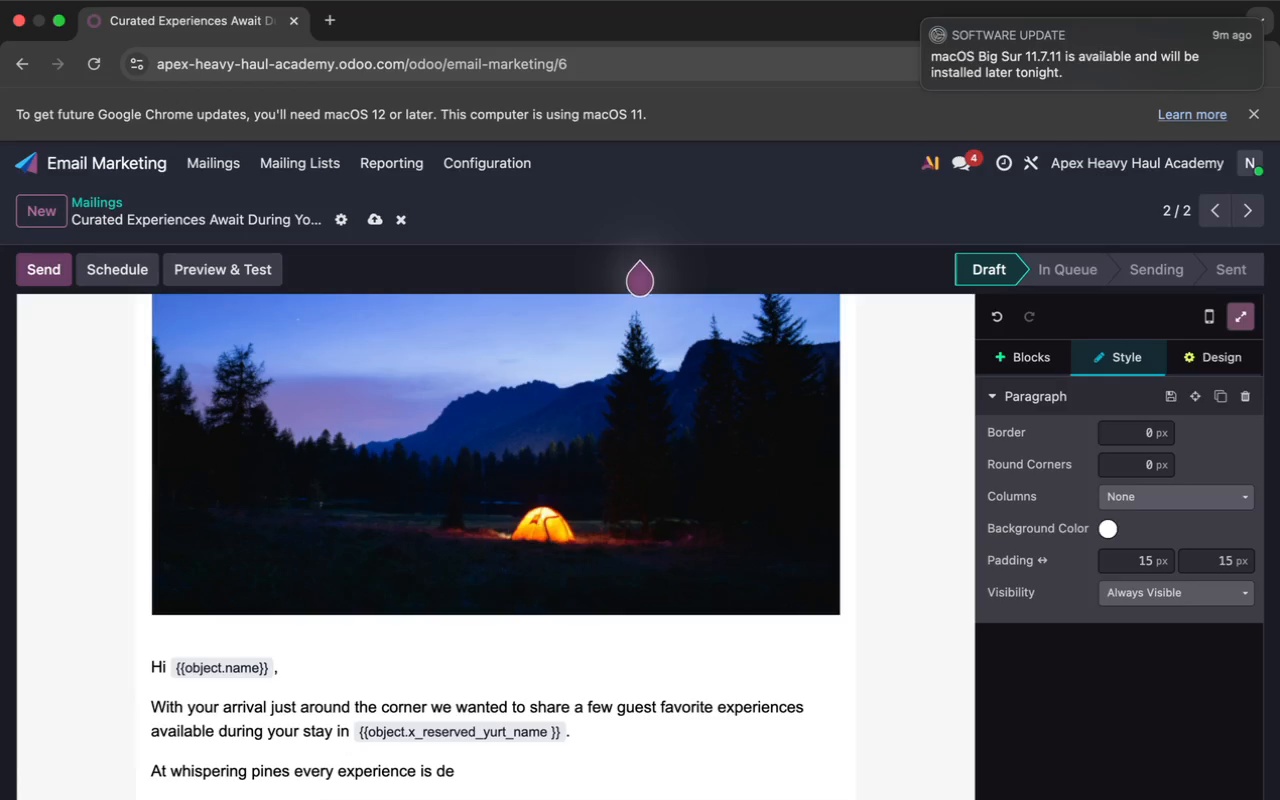 
type(signed to )
 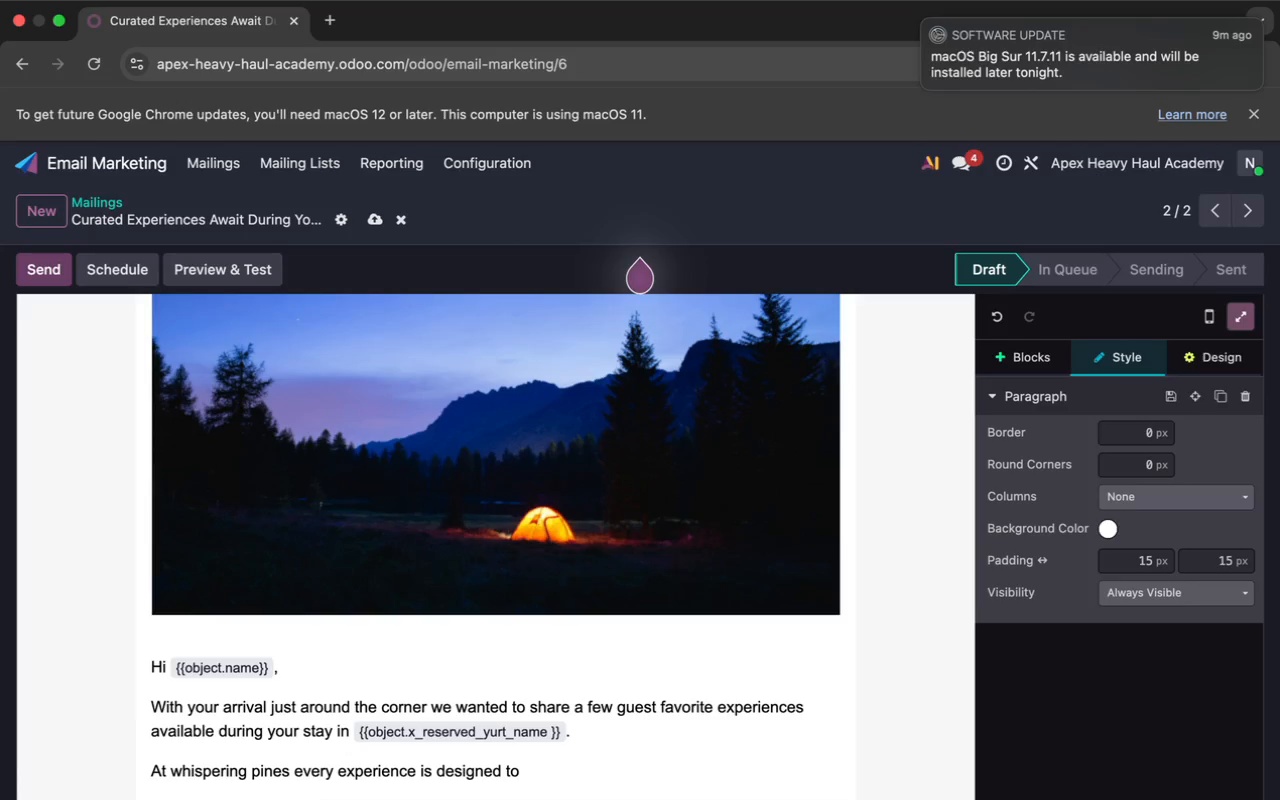 
type(blend natu)
 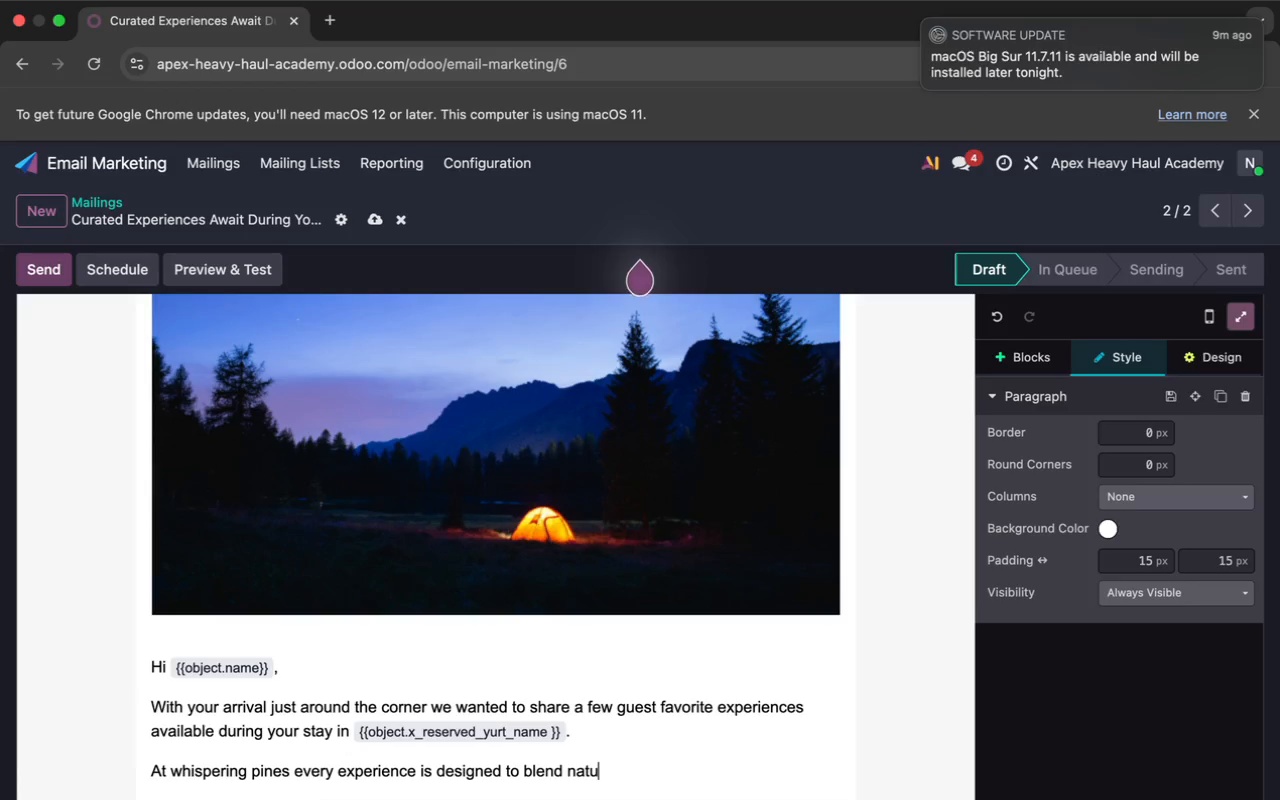 
type(re )
 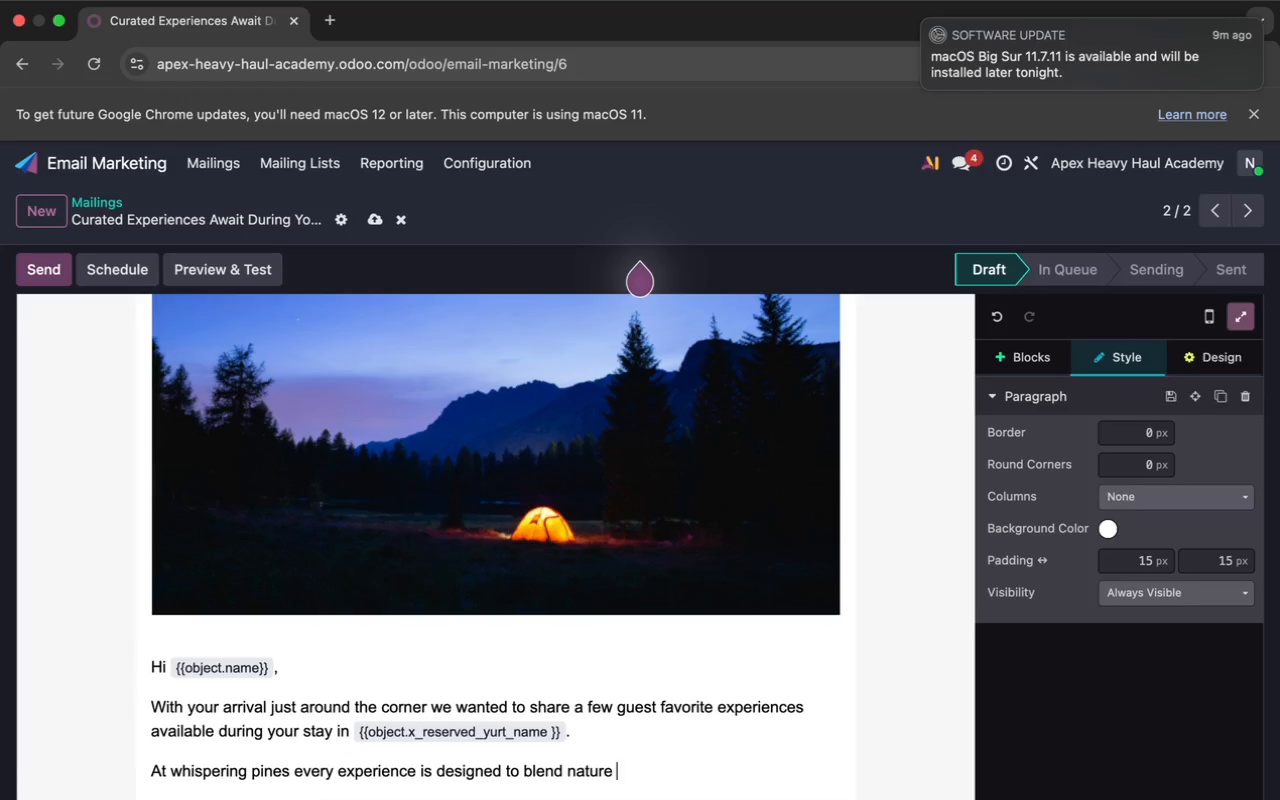 
key(Backspace)
type(, comfot, and di)
 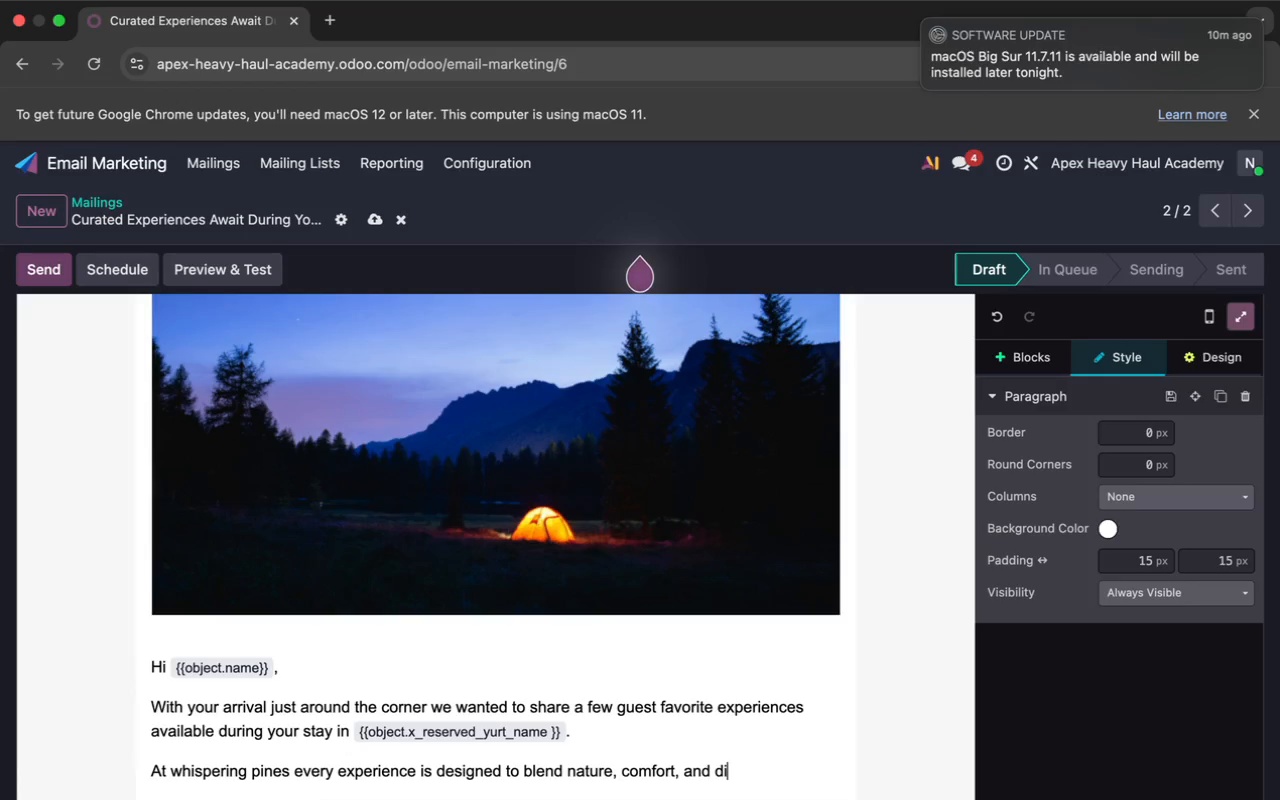 
hold_key(key=R, duration=0.32)
 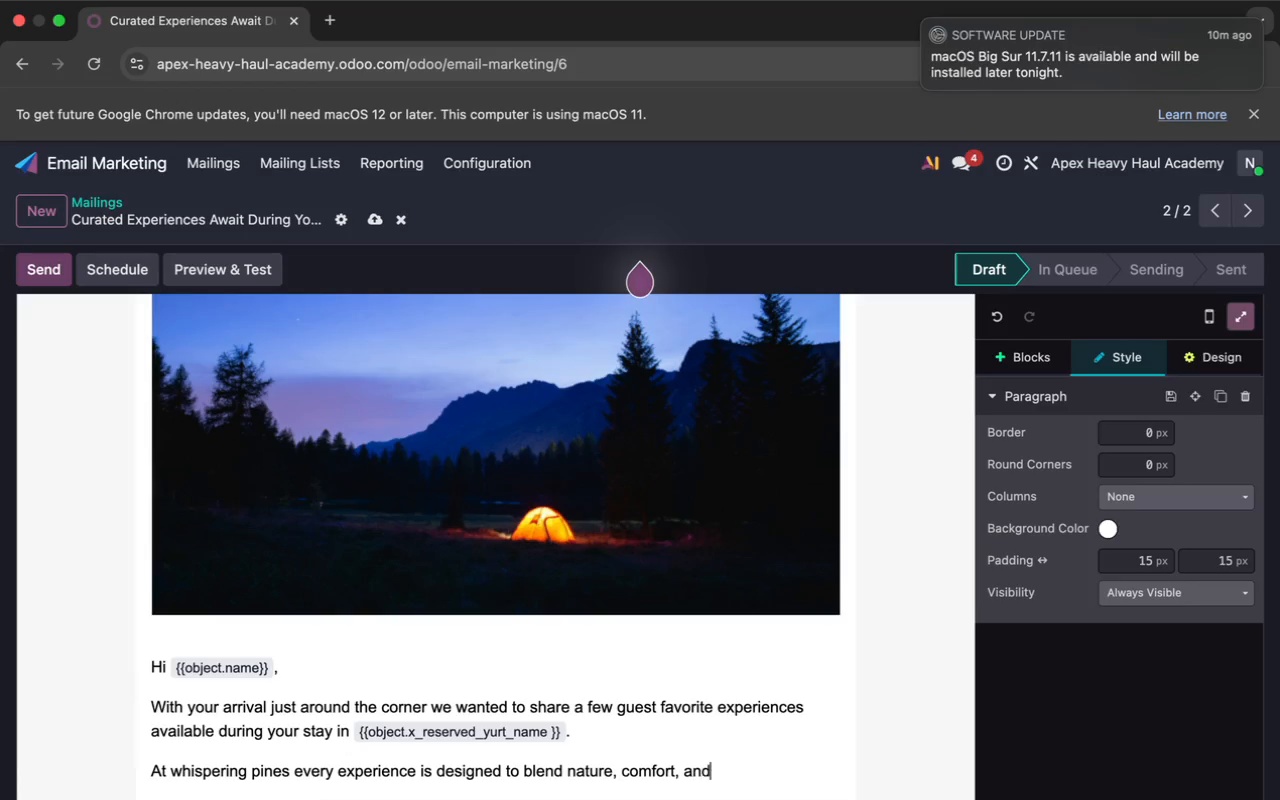 
type(scovery.)
 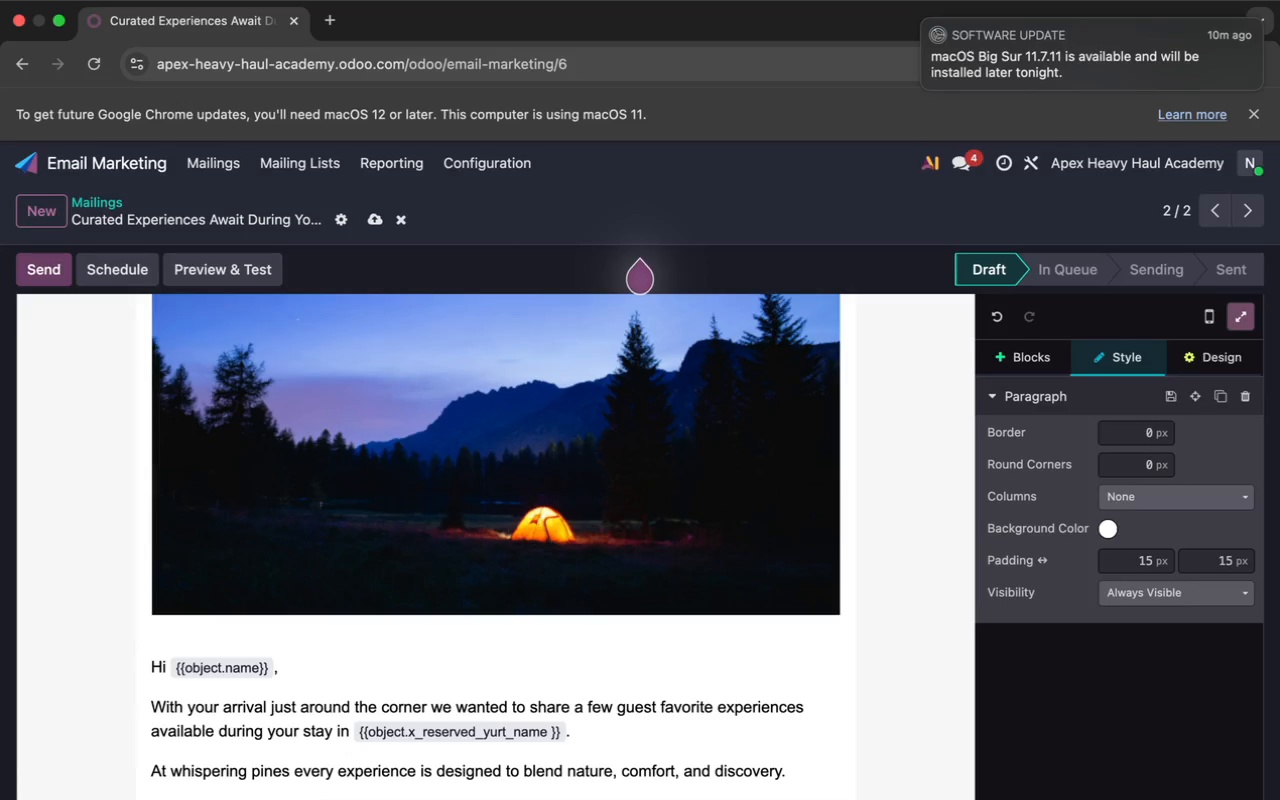 
key(Enter)
 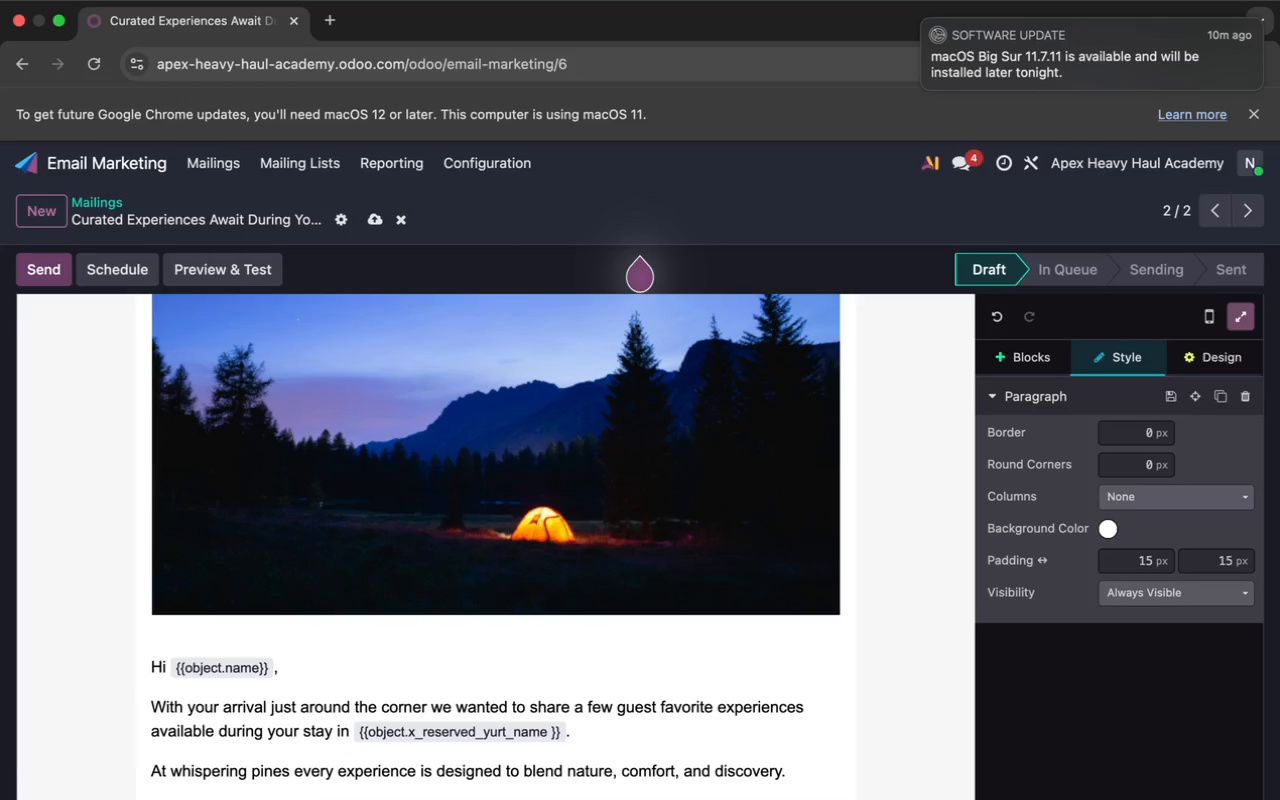 
type(Featue)
key(Backspace)
type(re)
 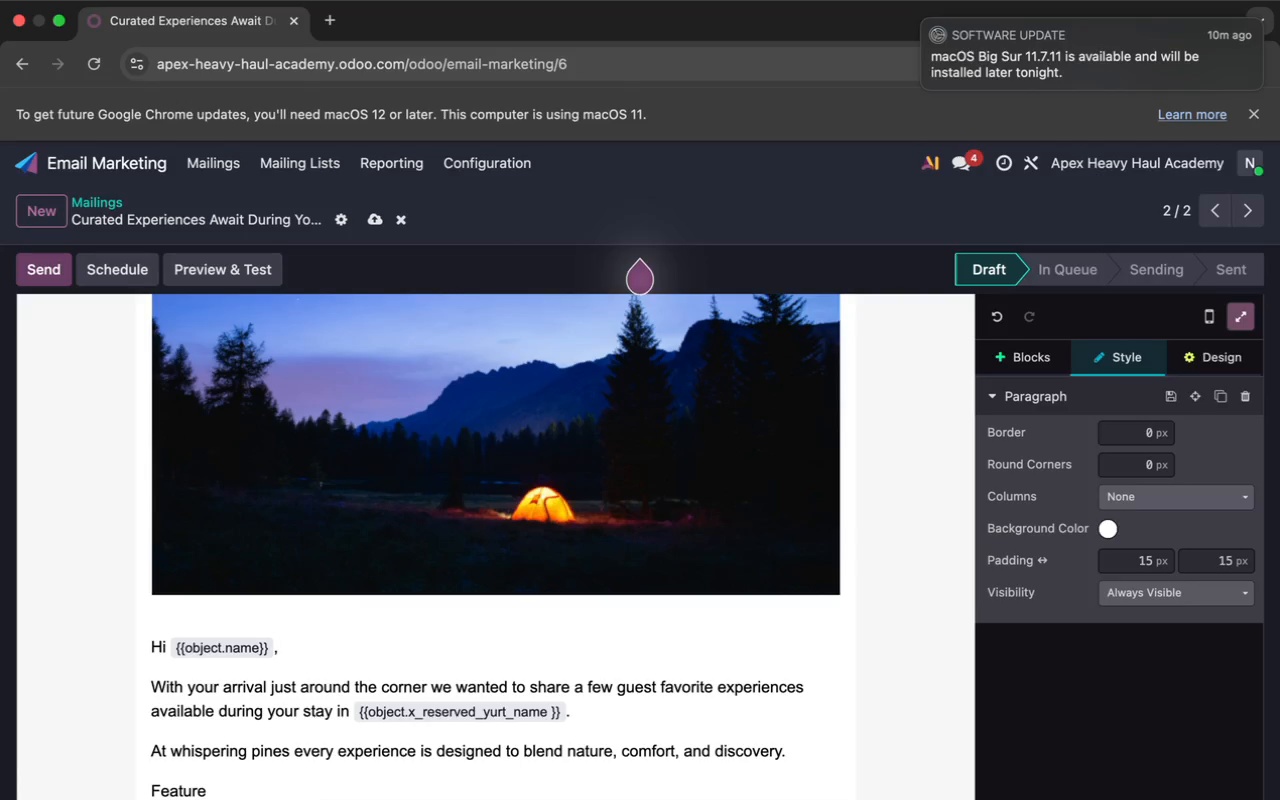 
scroll: coordinate [311, 669], scroll_direction: down, amount: 3.0
 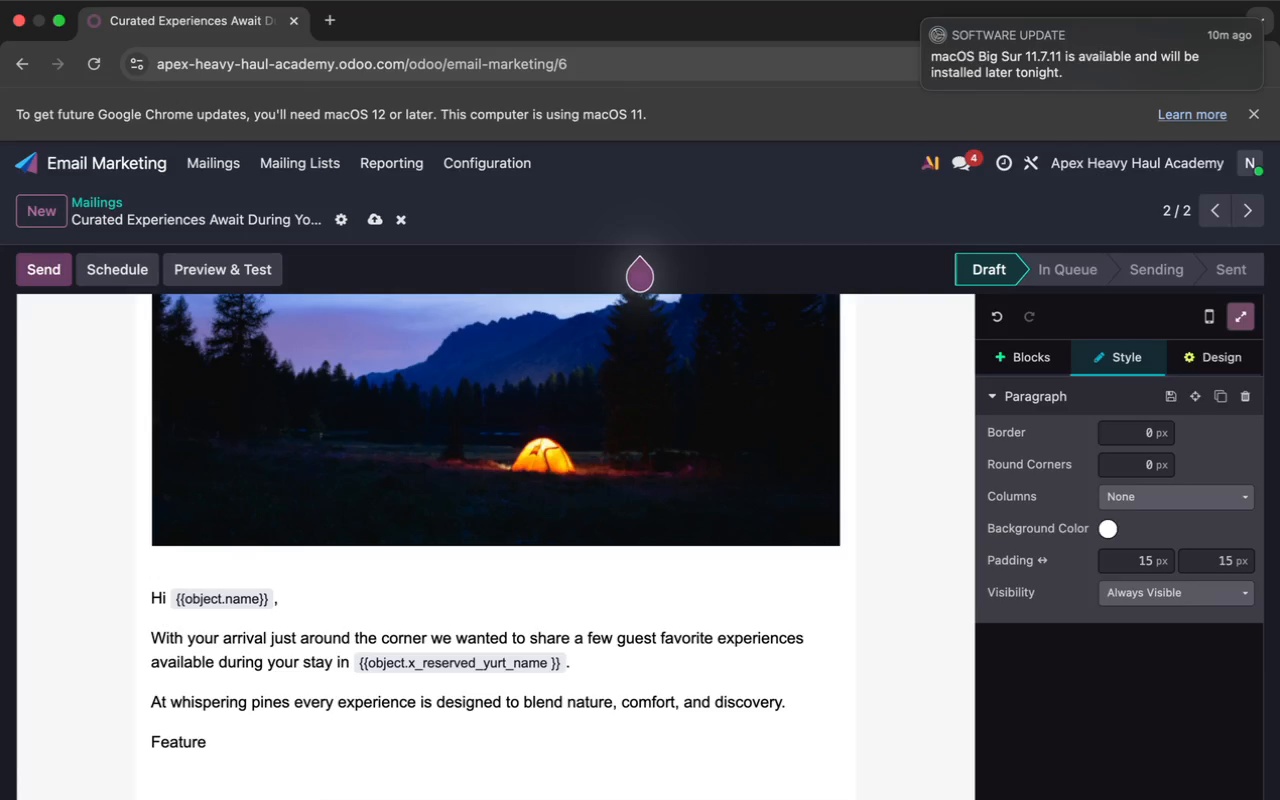 
key(Backspace)
 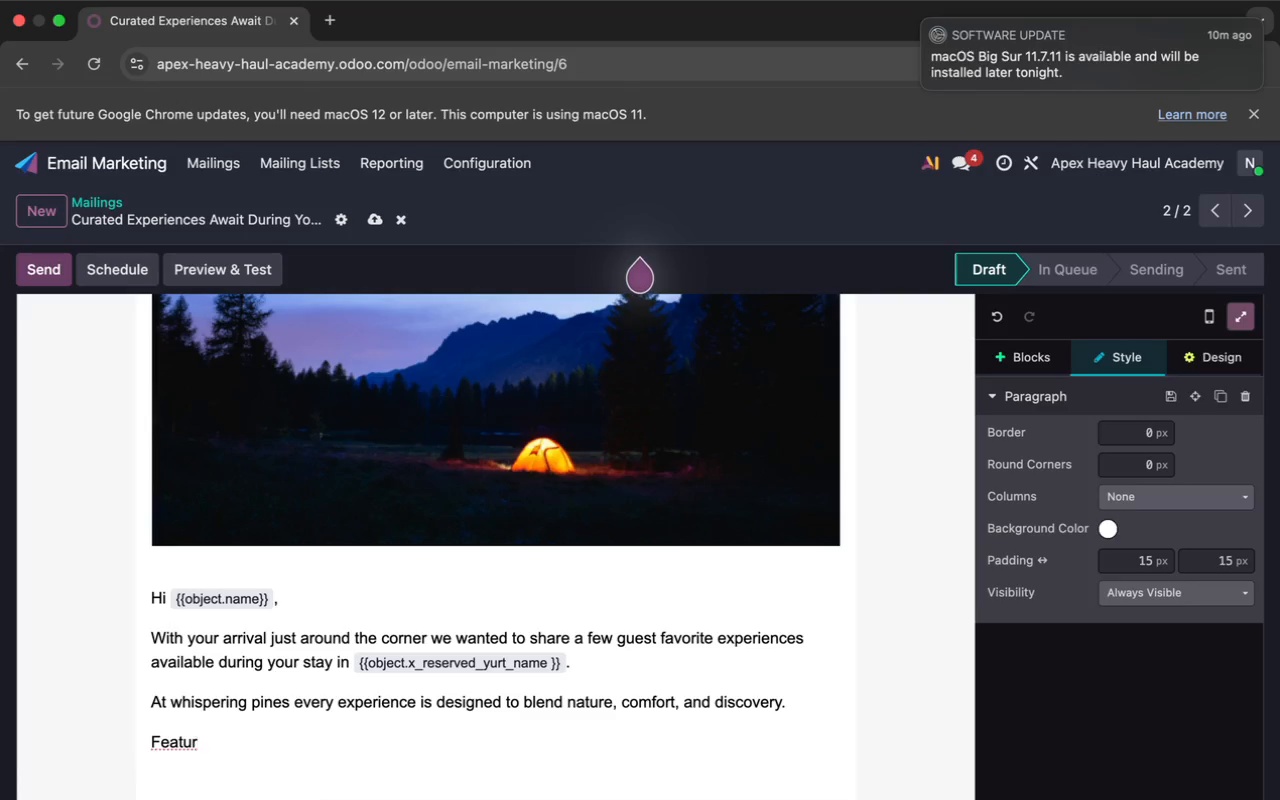 
wait(10.04)
 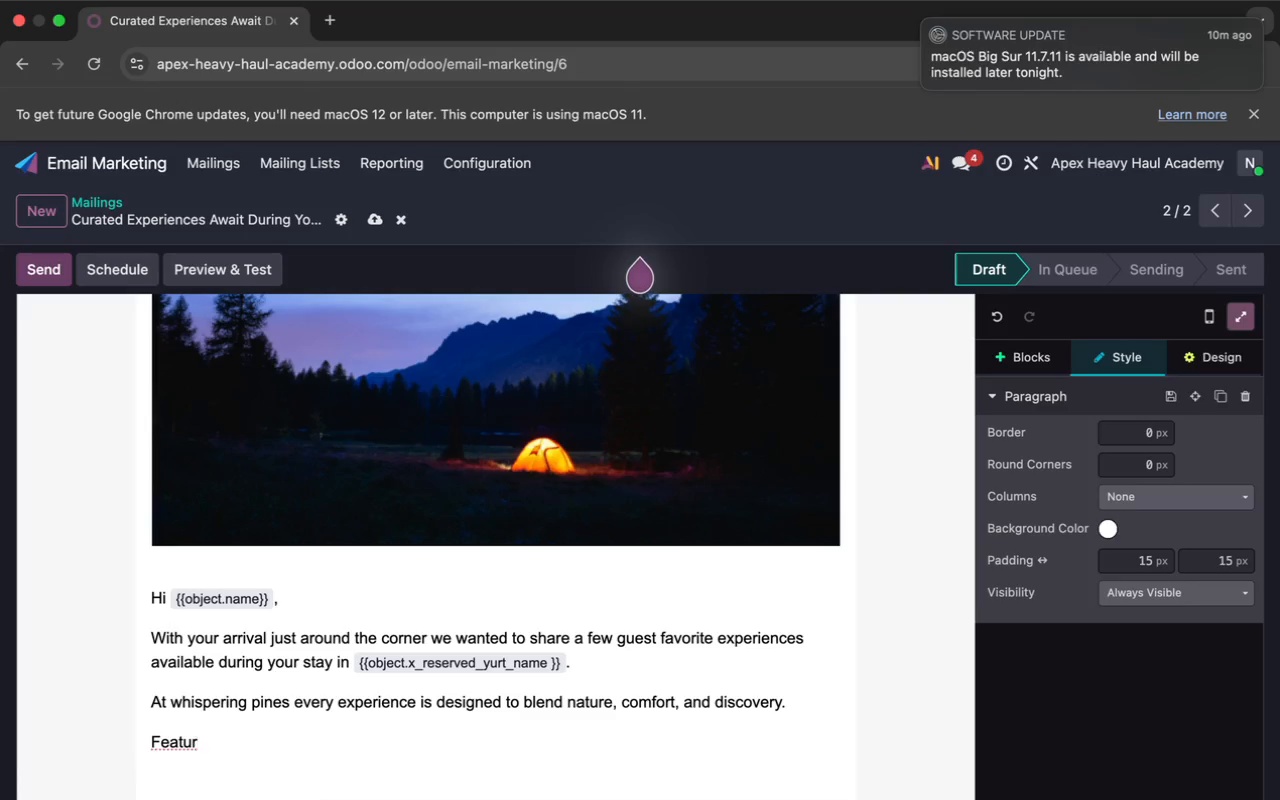 
type(ed )
 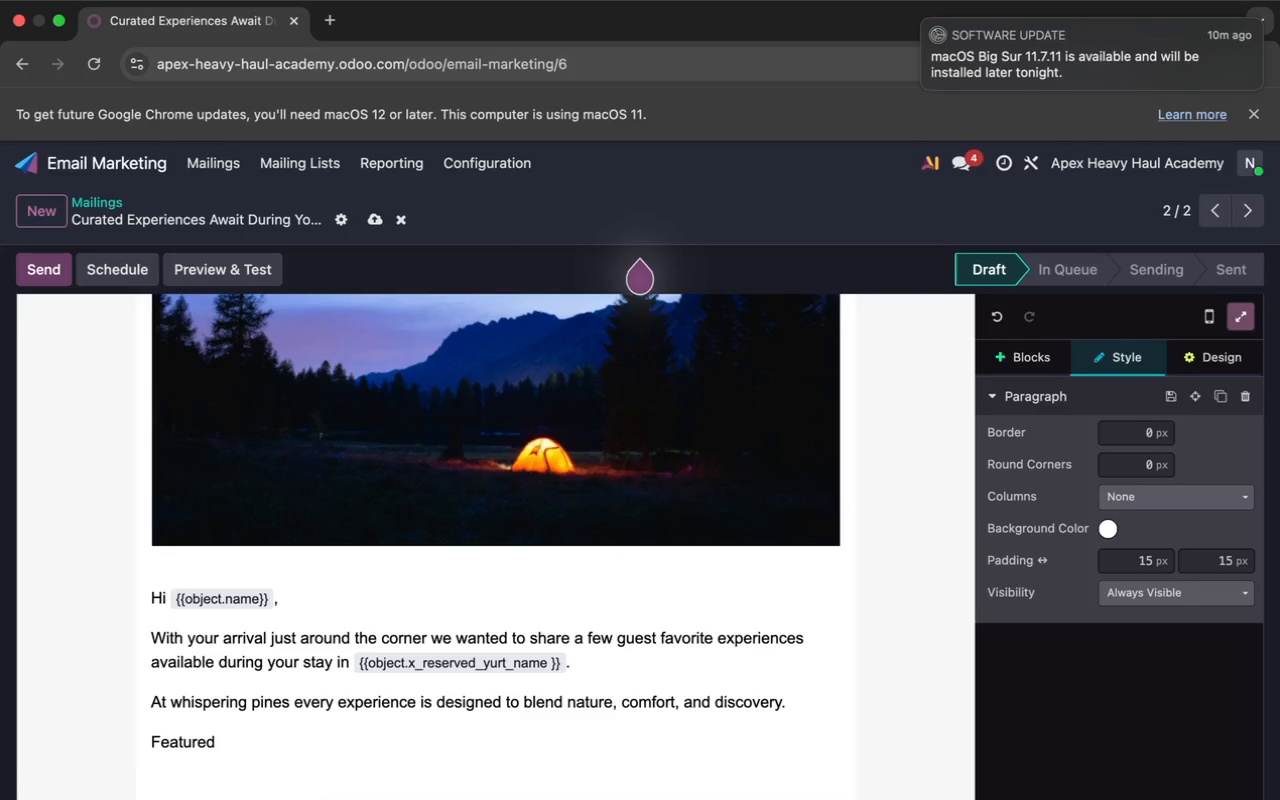 
type(Experiences)
 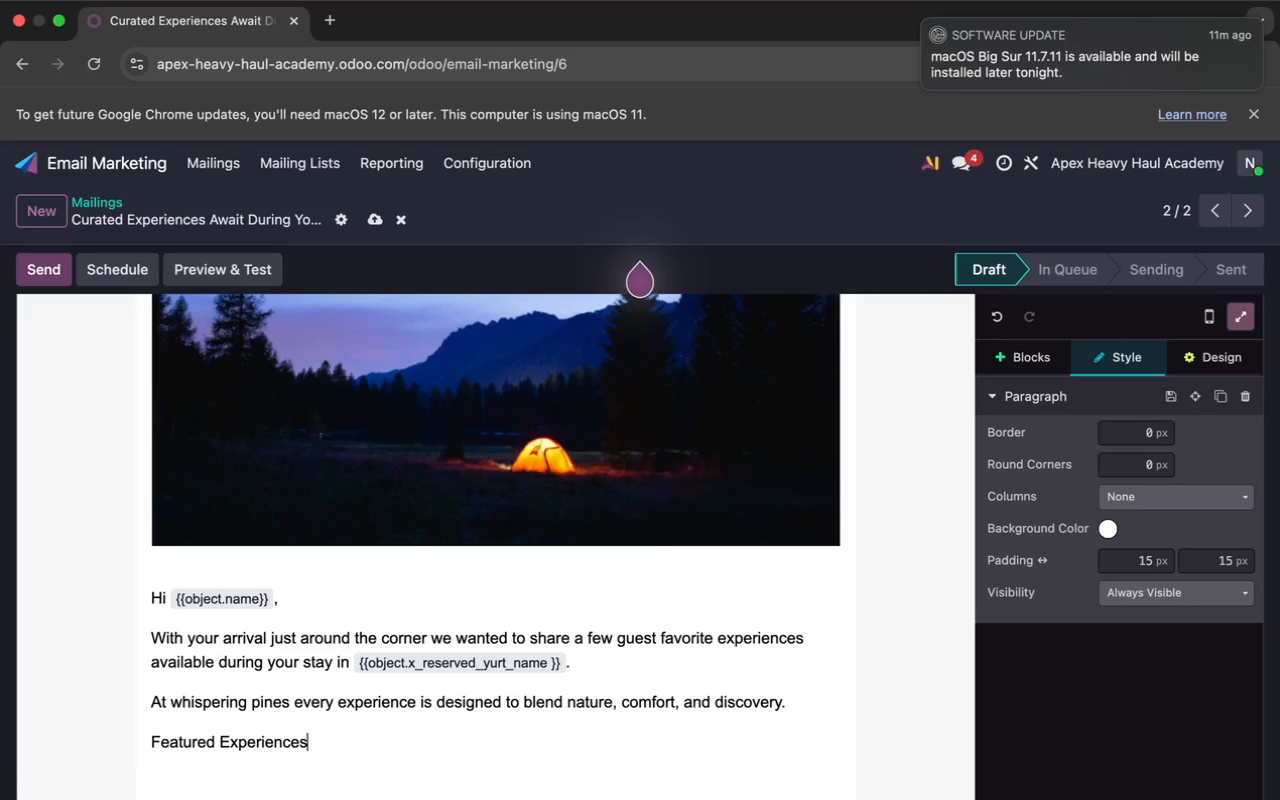 
key(Enter)
 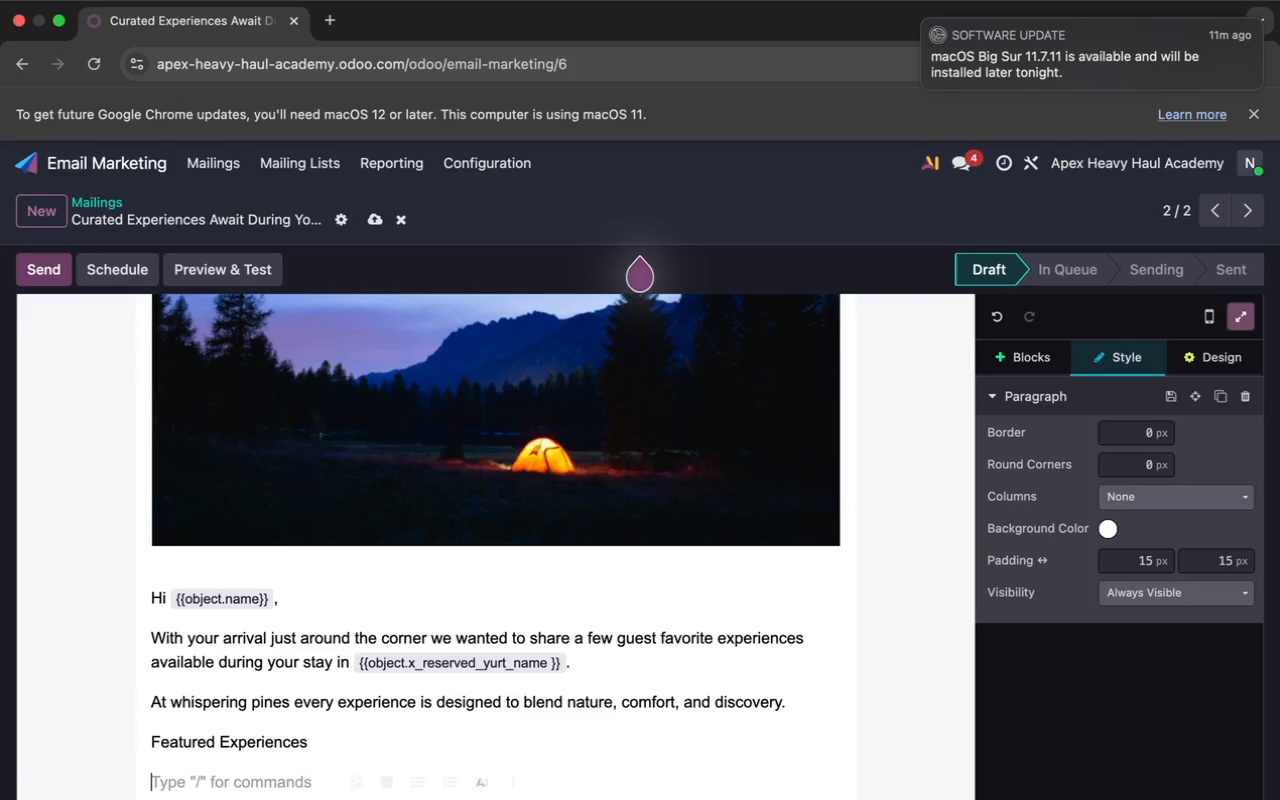 
type(Guided Forest Hikes)
 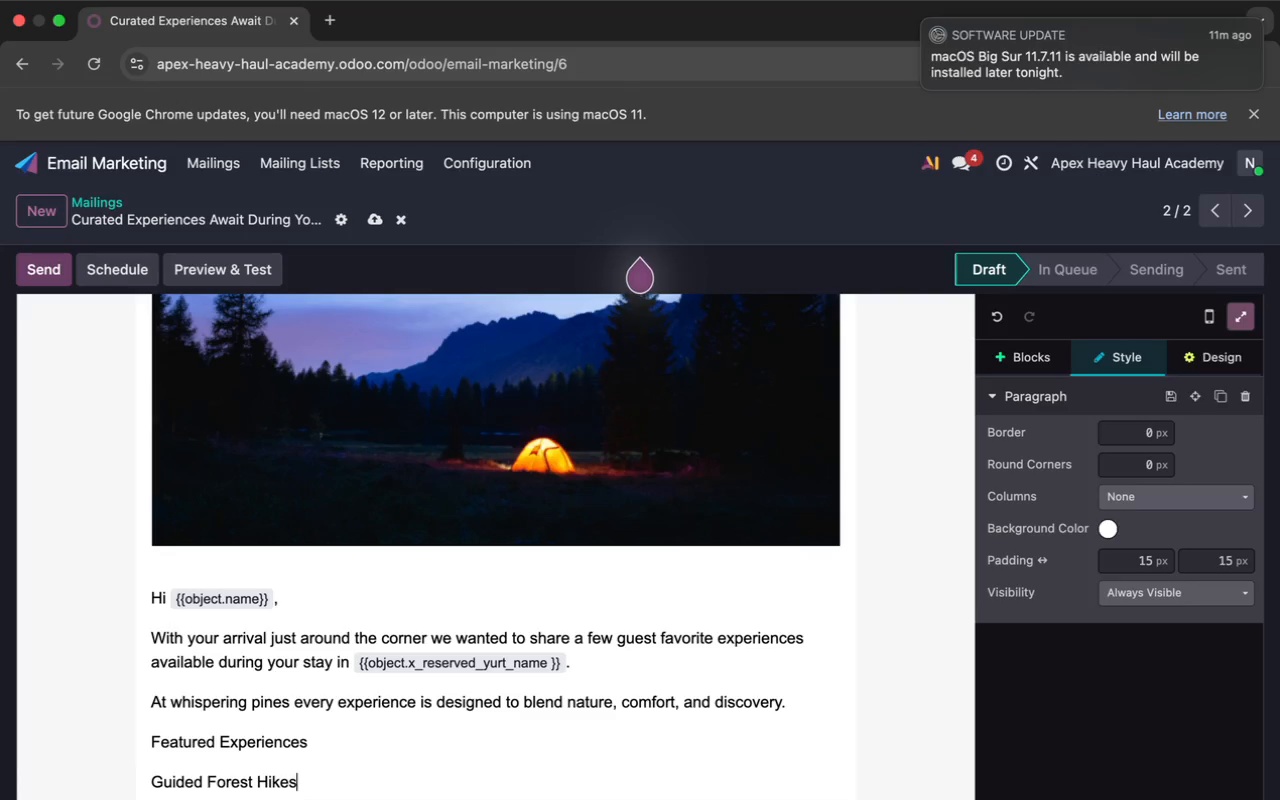 
key(Enter)
 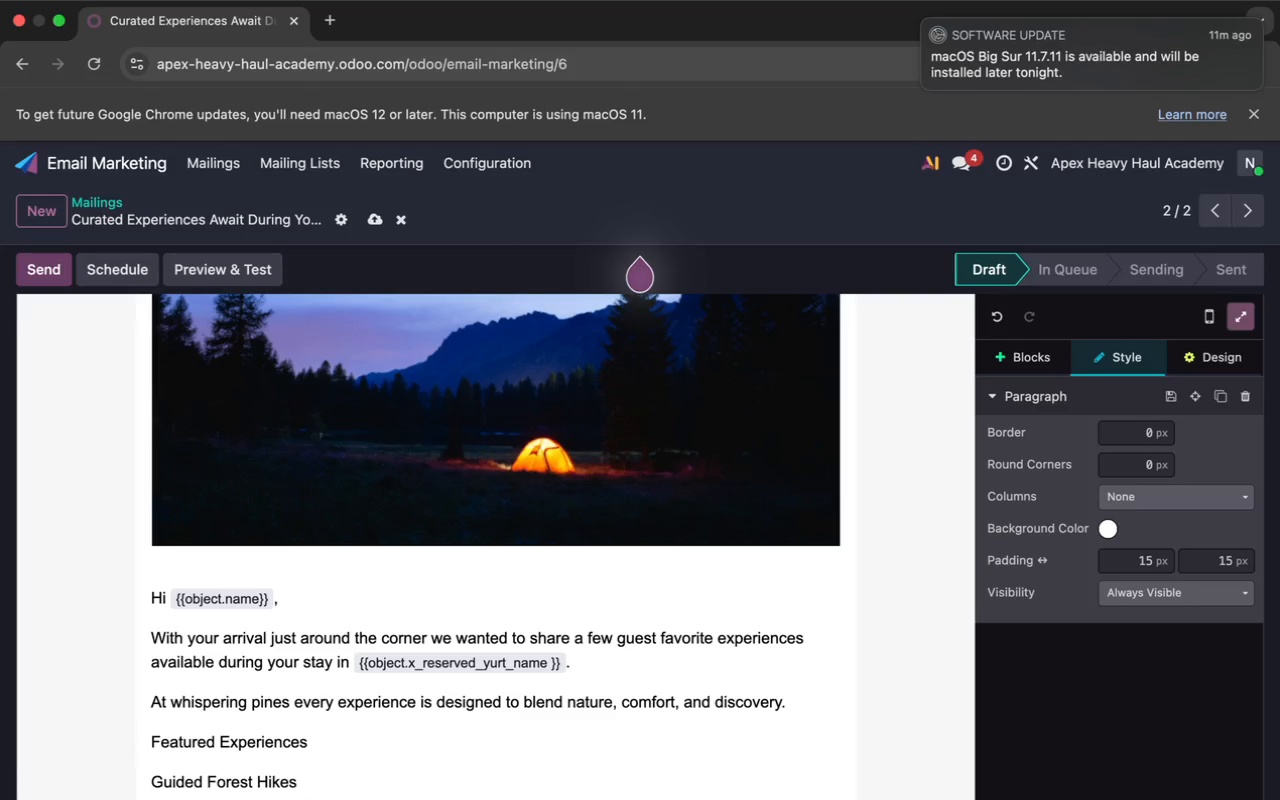 
scroll: coordinate [311, 669], scroll_direction: down, amount: 7.0
 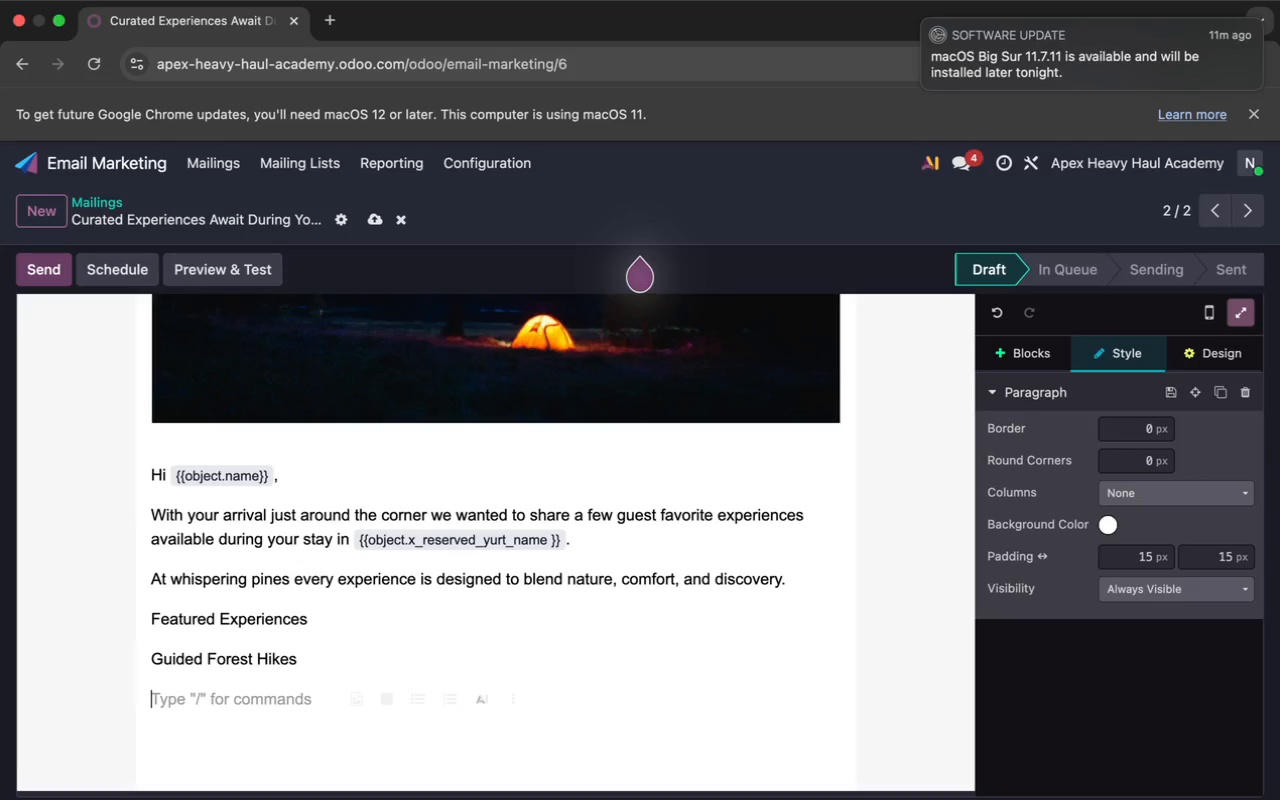 
type(Explore hidden trails scenc)
 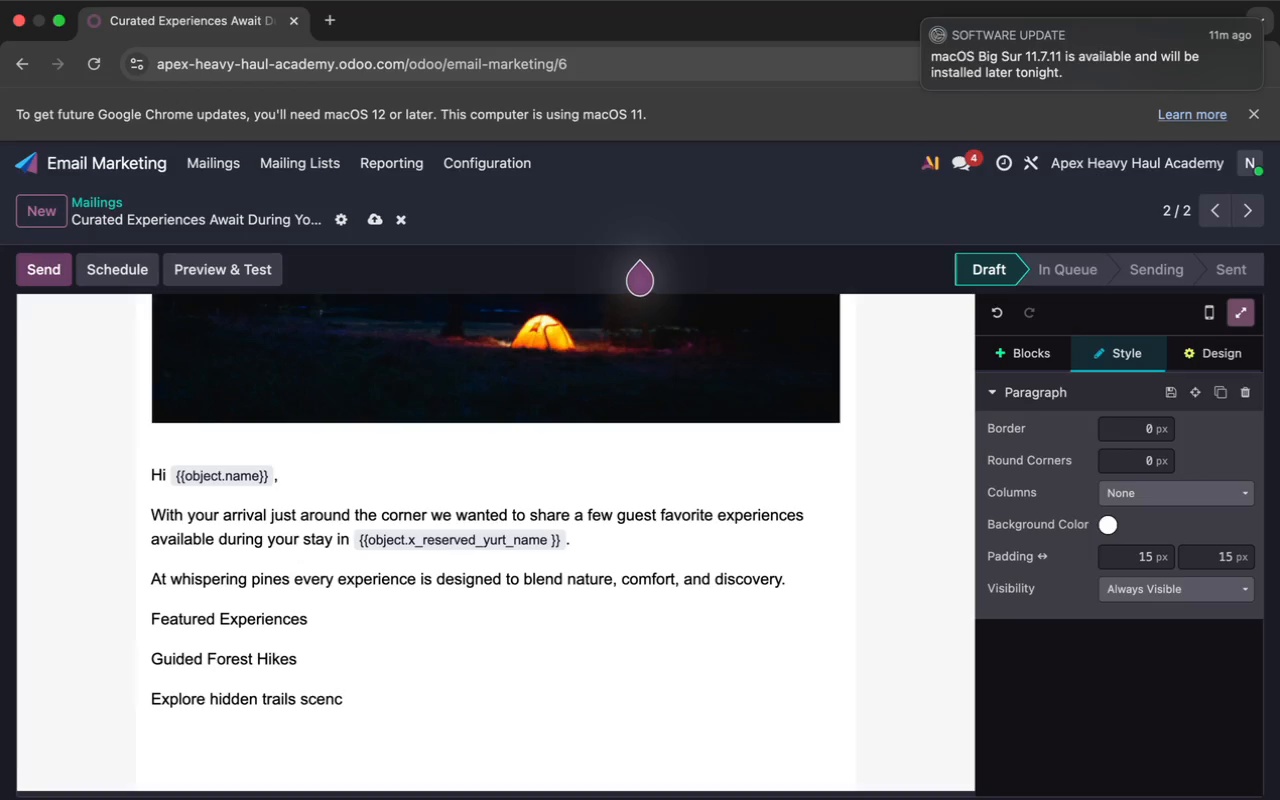 
key(Backspace)
type(ic )
 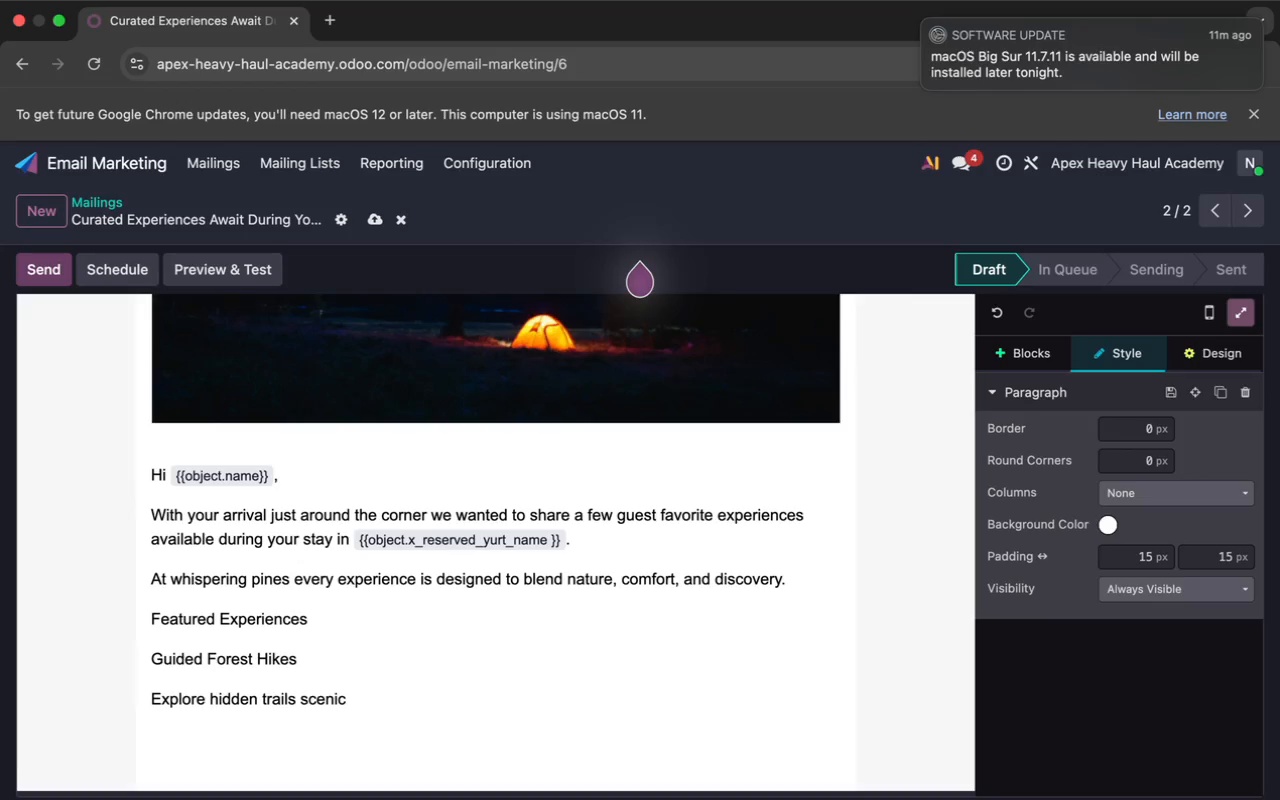 
type(overlooks, and )
 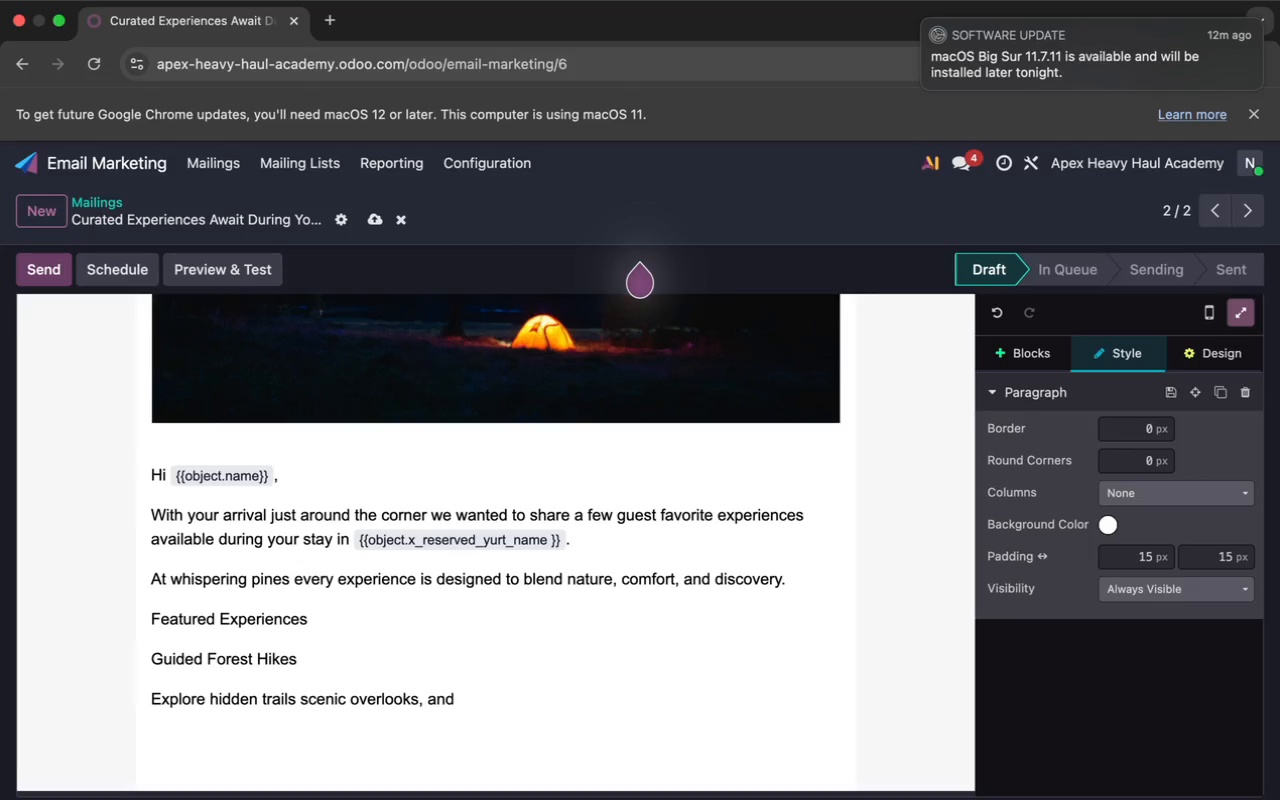 
type(pea)
 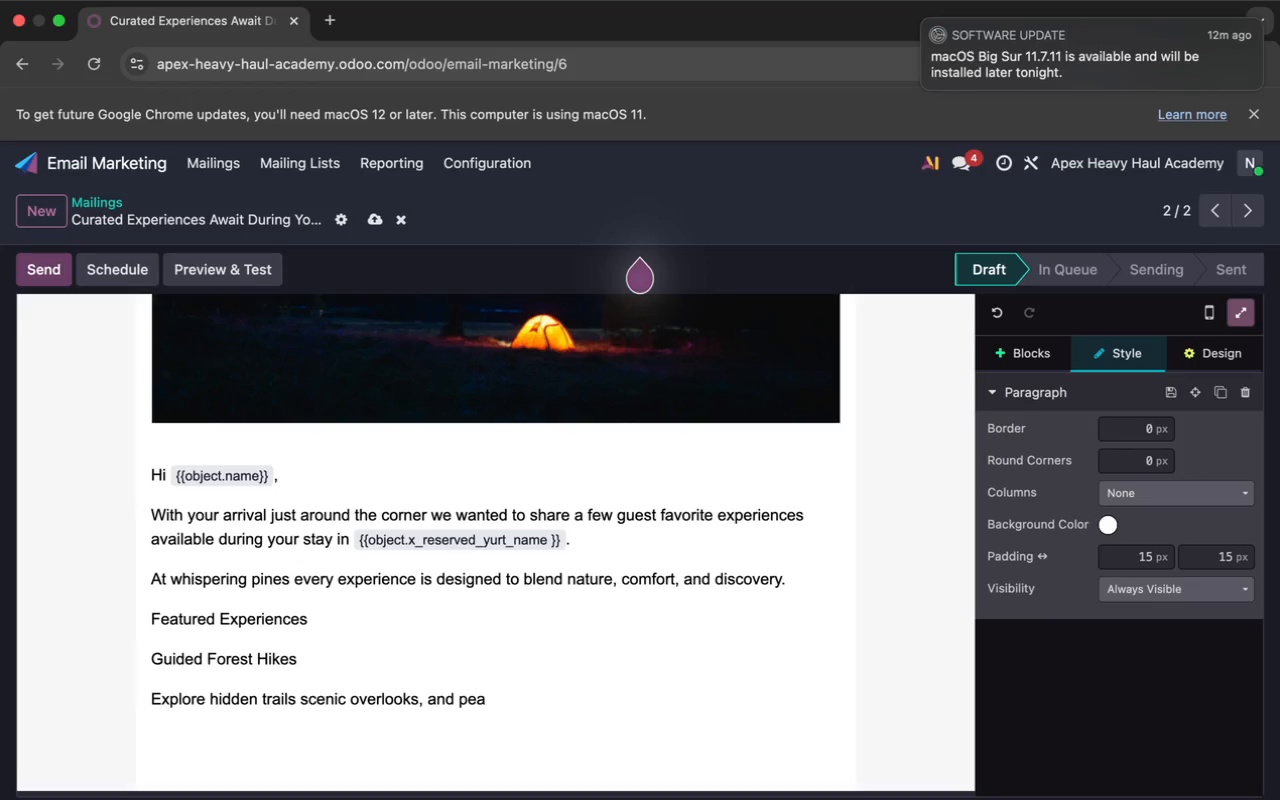 
wait(5.12)
 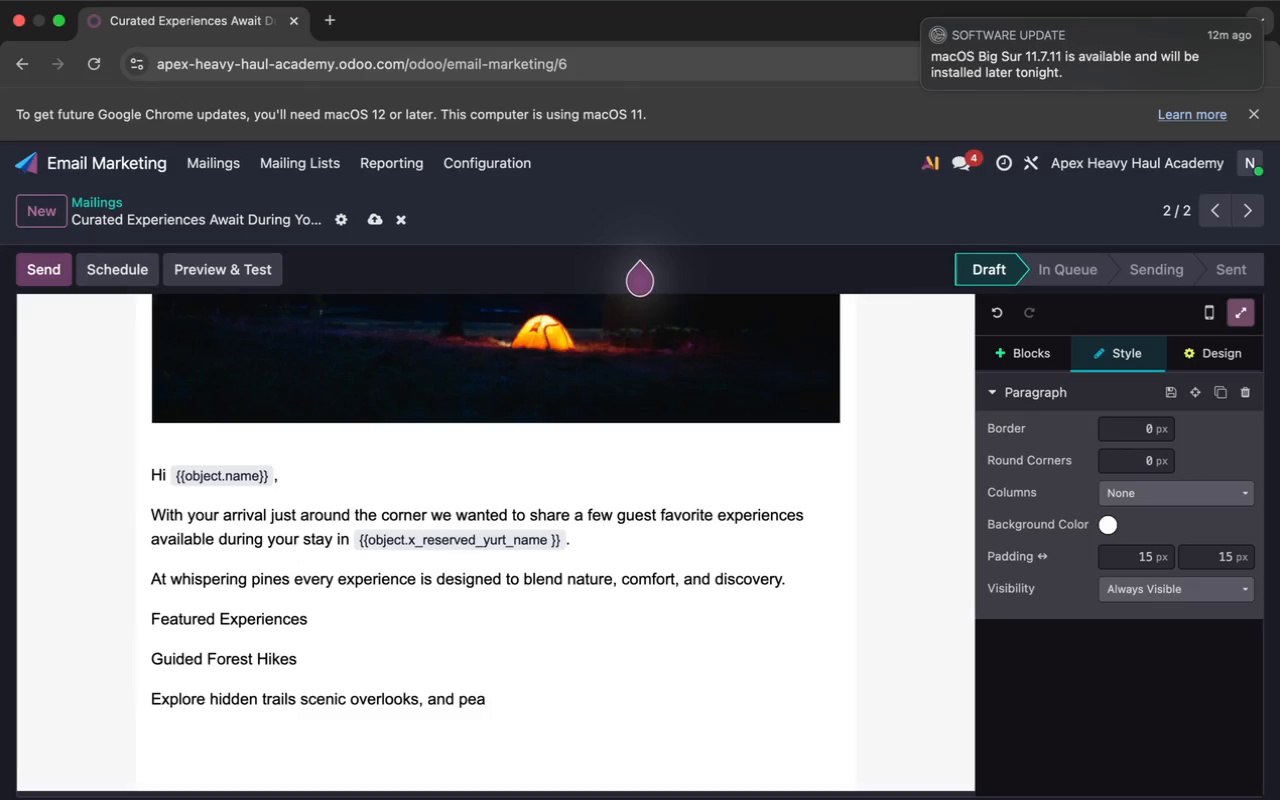 
key(C)
 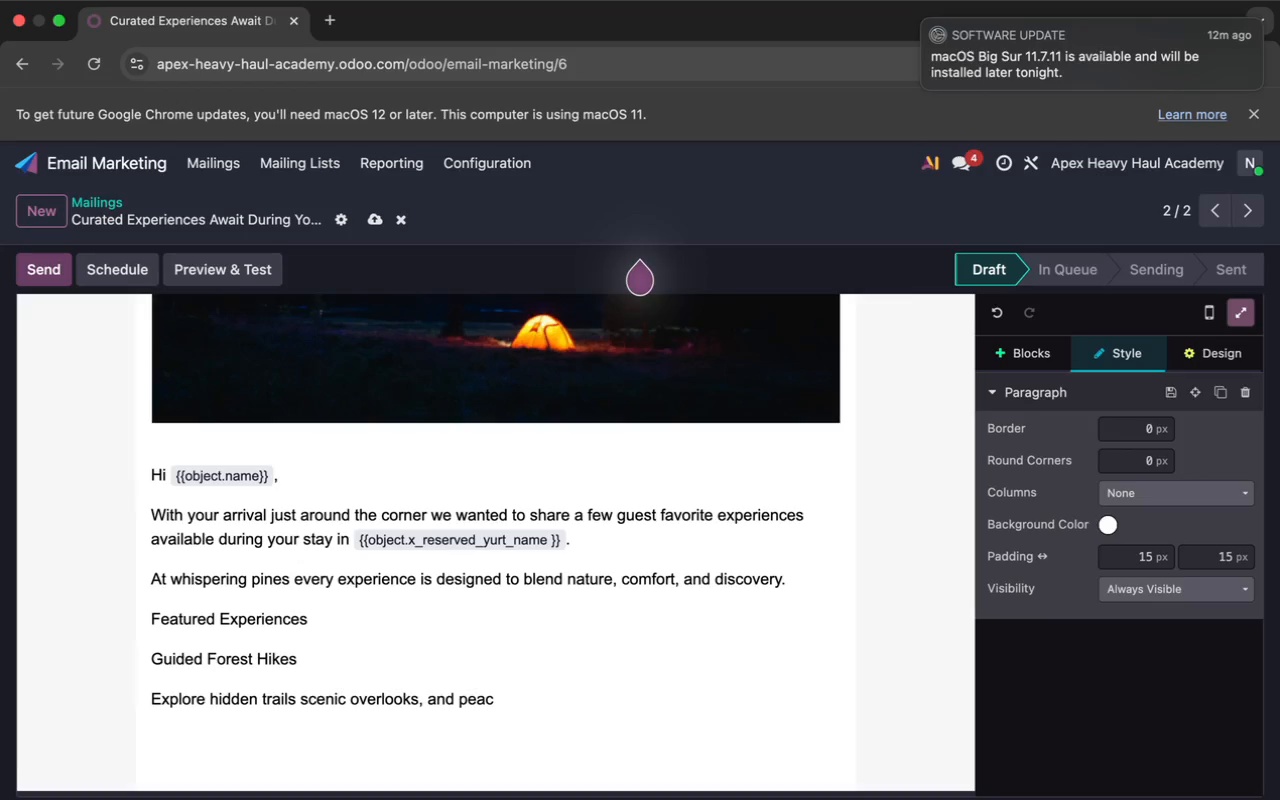 
type(eful woodland paths with our local guides )
 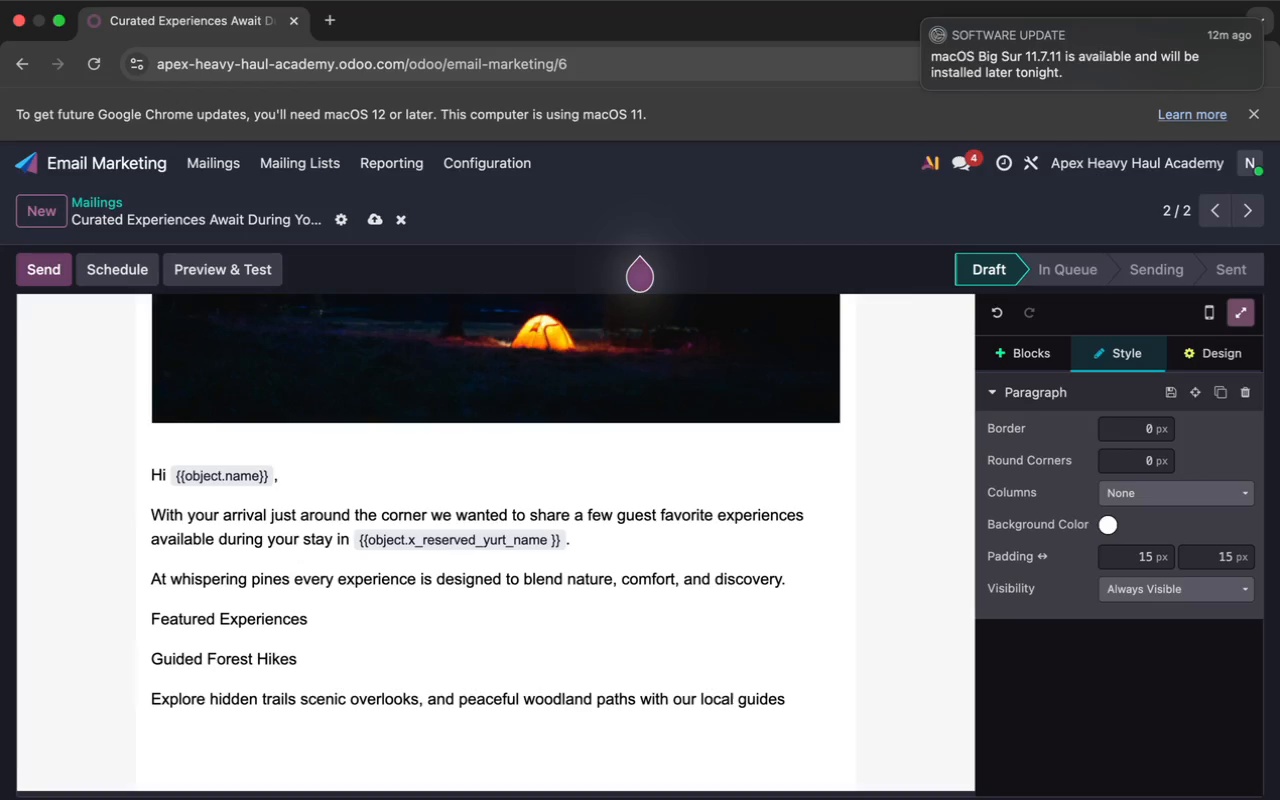 
wait(9.1)
 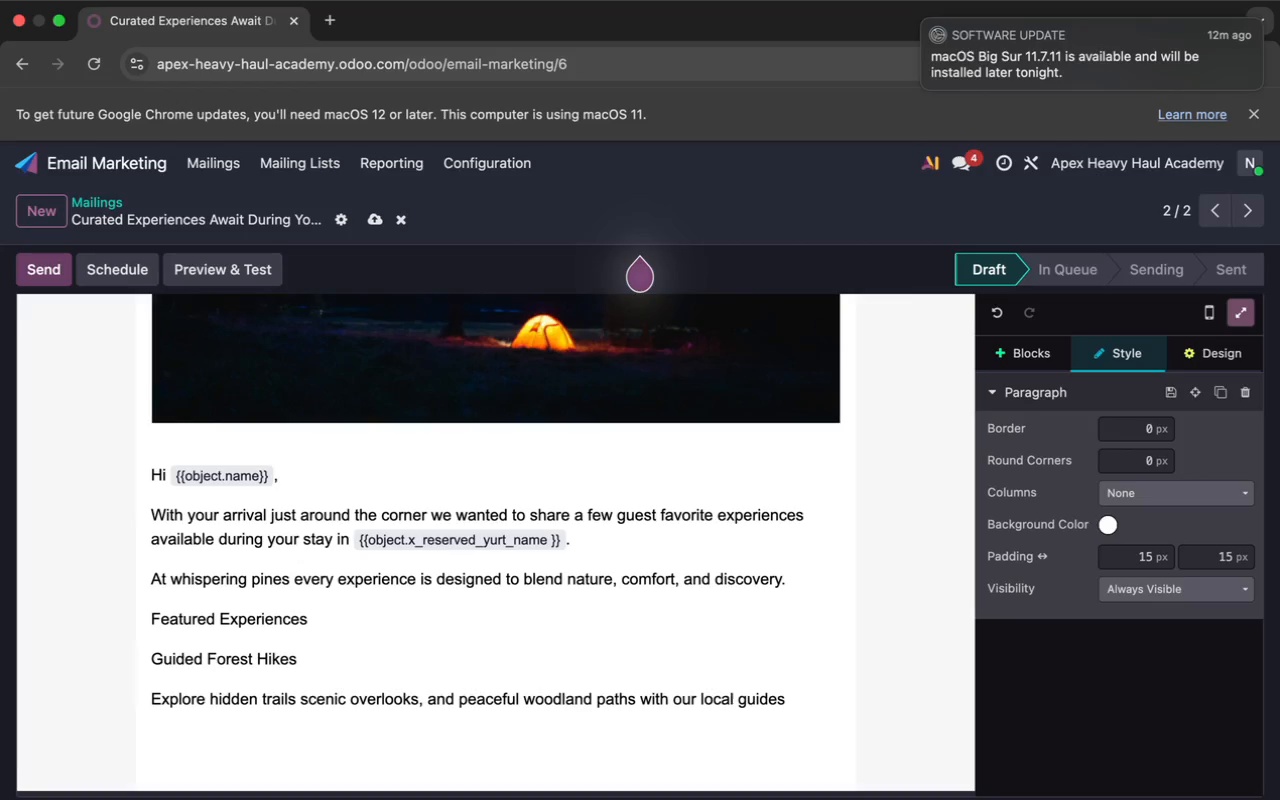 
key(Backspace)
 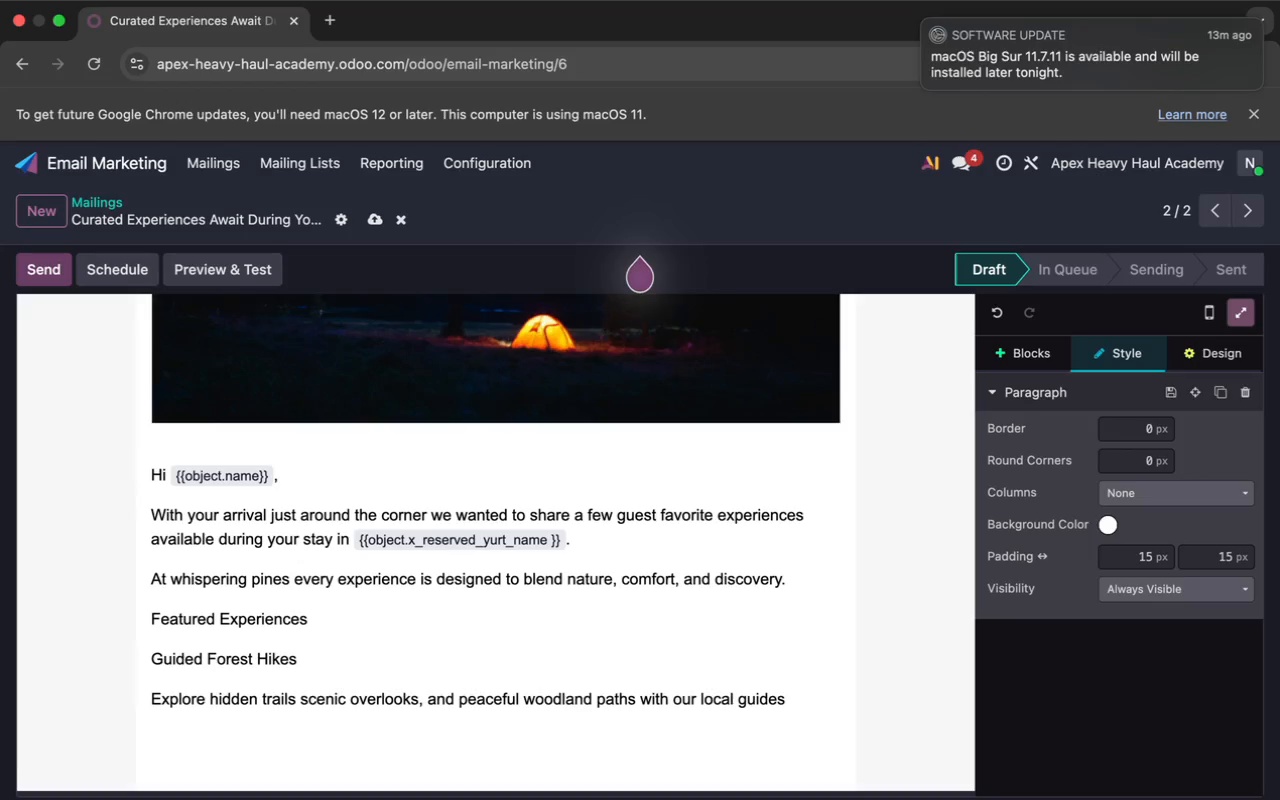 
key(Period)
 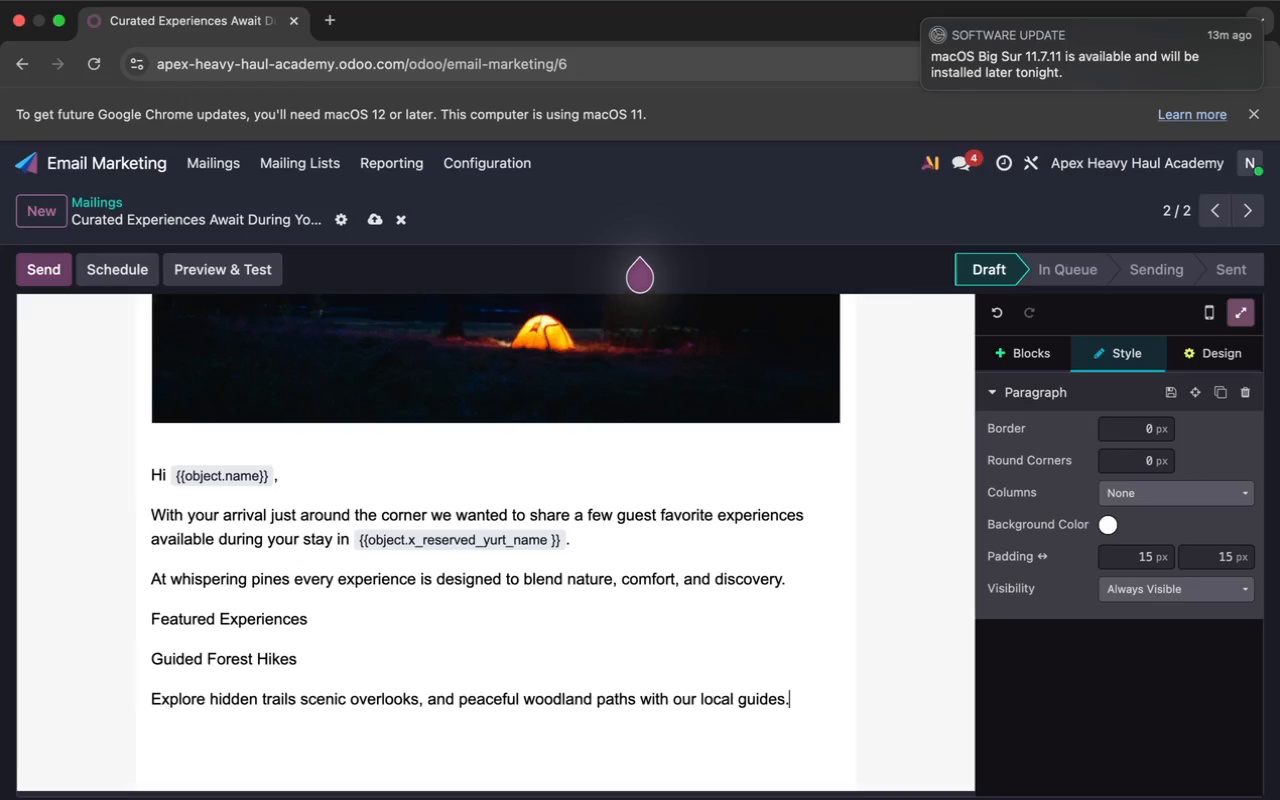 
wait(15.24)
 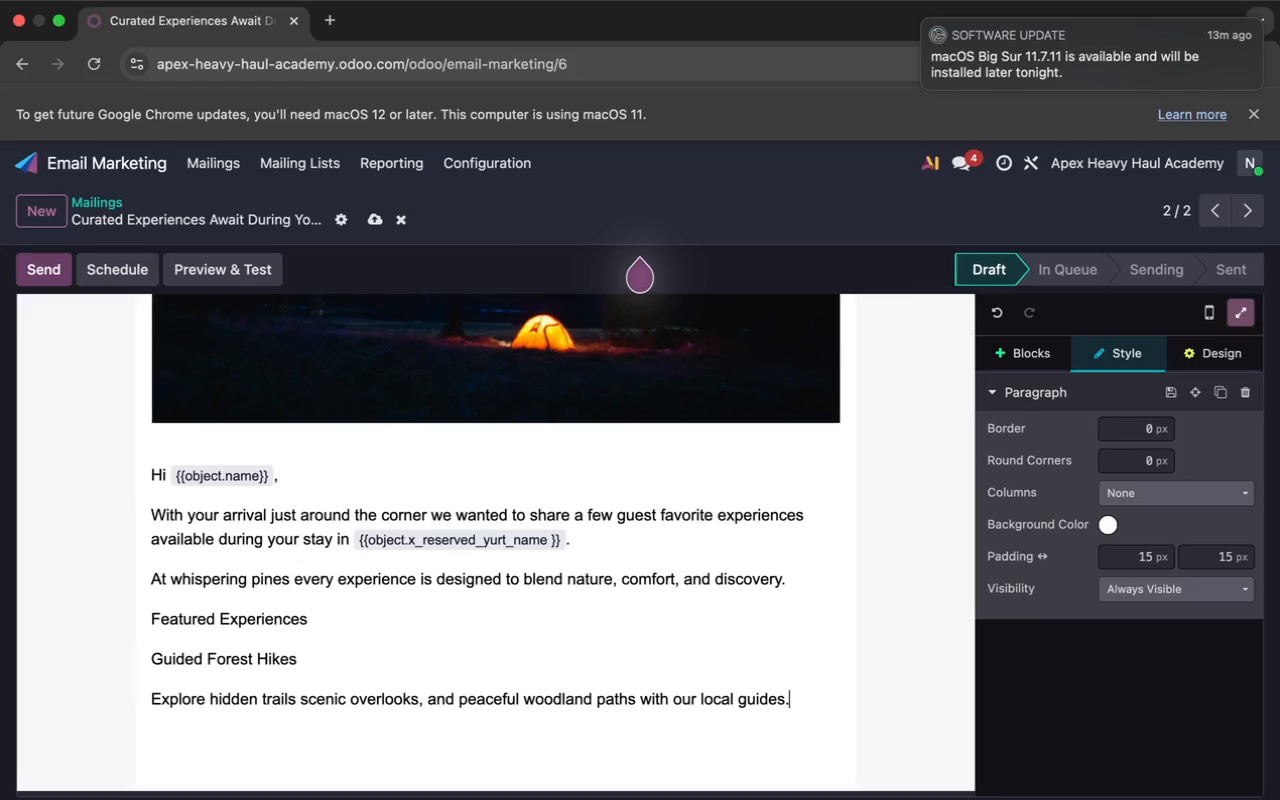 
key(Enter)
 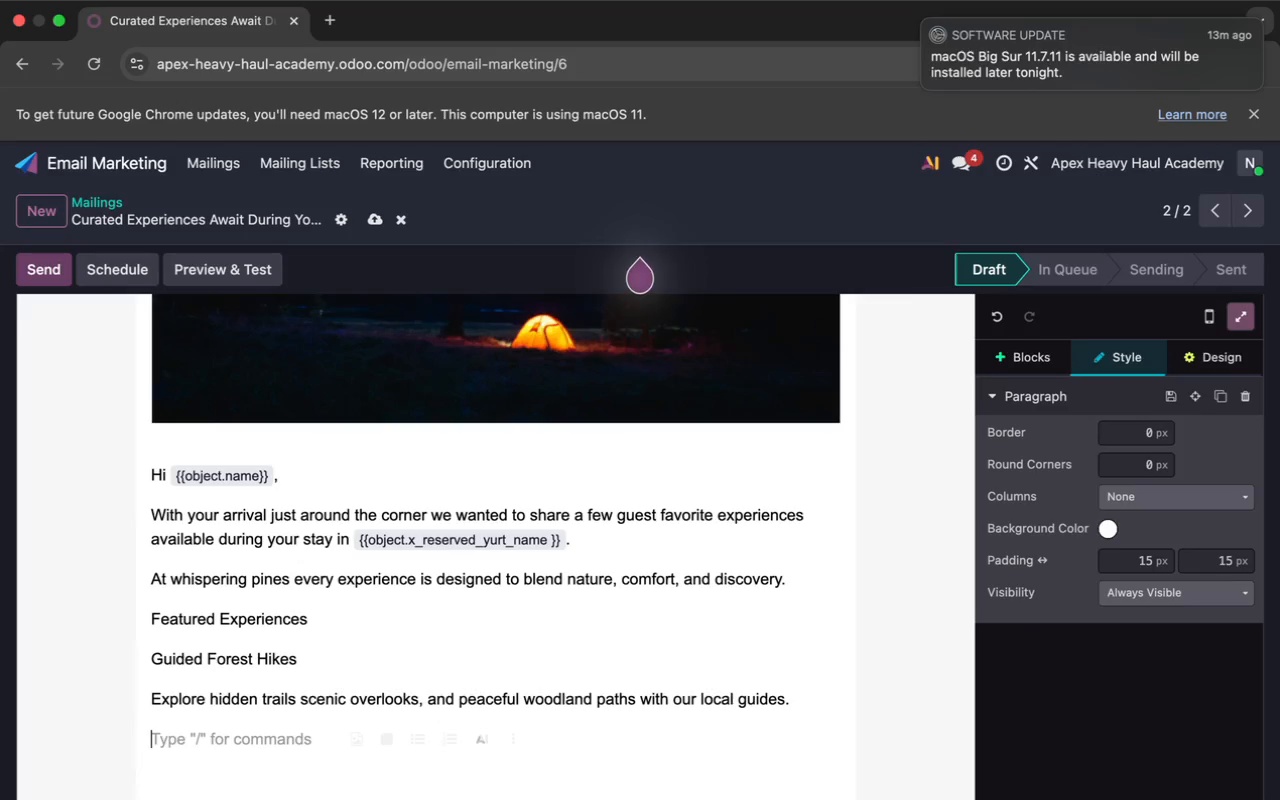 
key(Shift+P)
 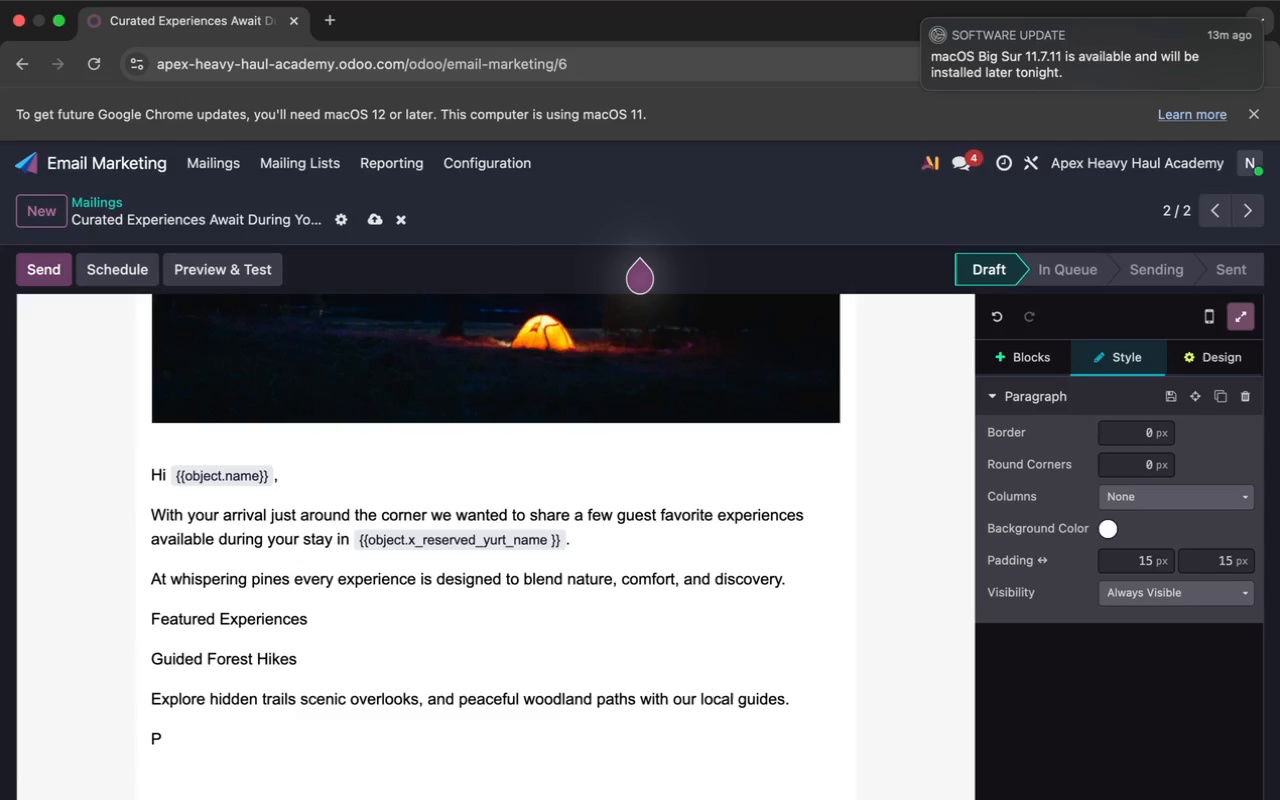 
key(R)
 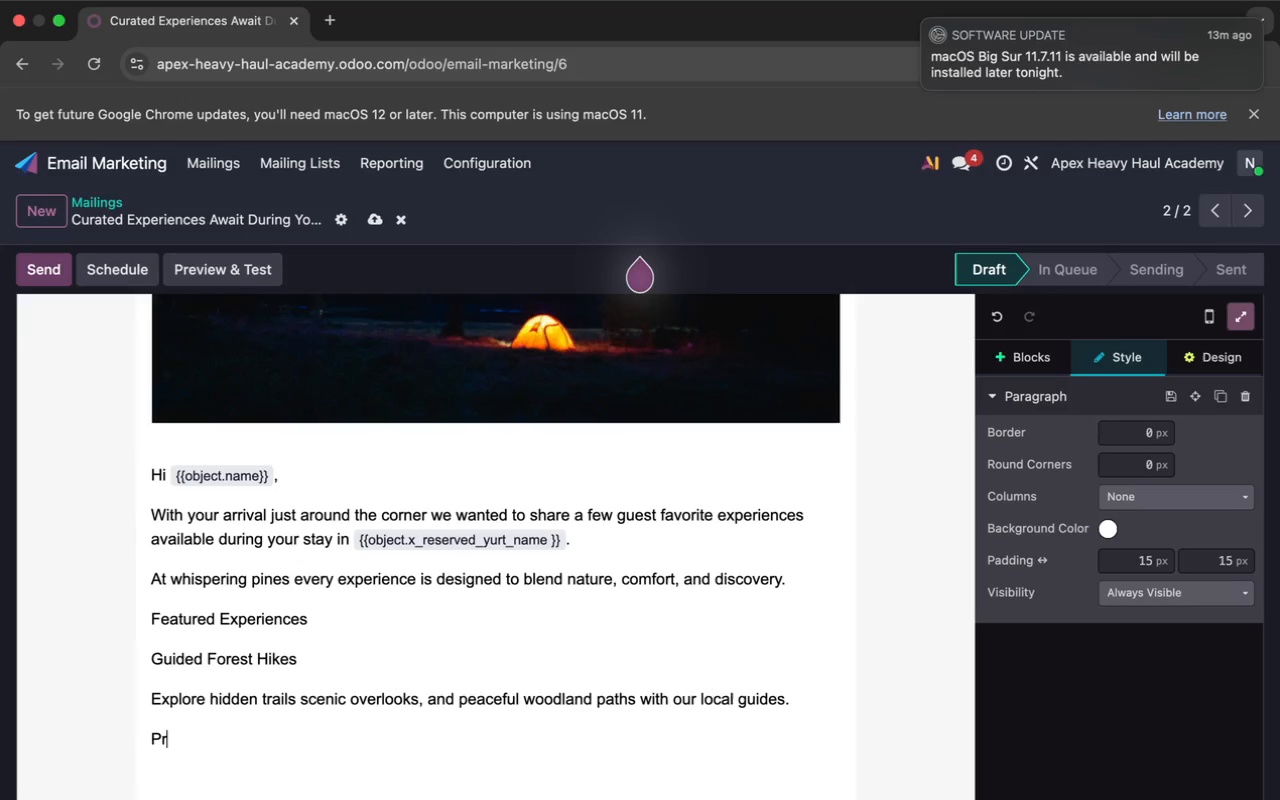 
type(ivate Fireside Dining)
 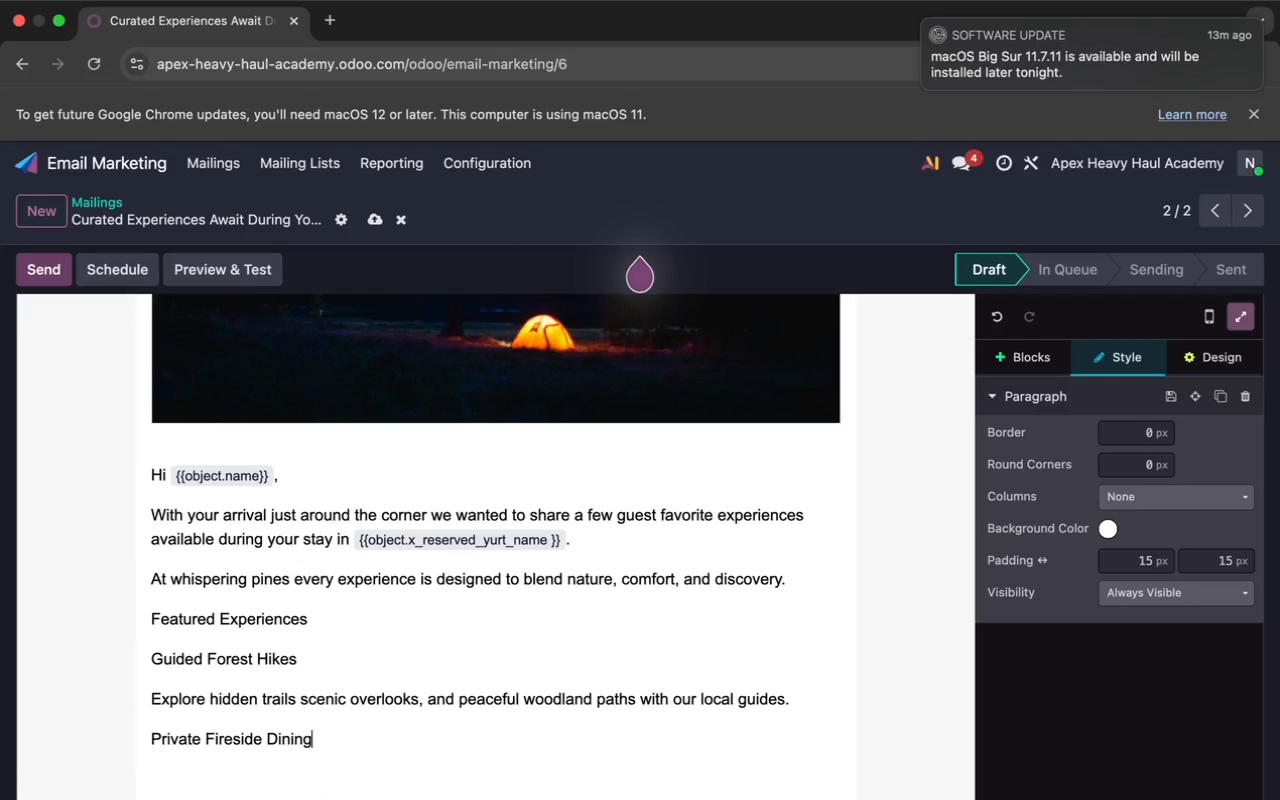 
key(Enter)
 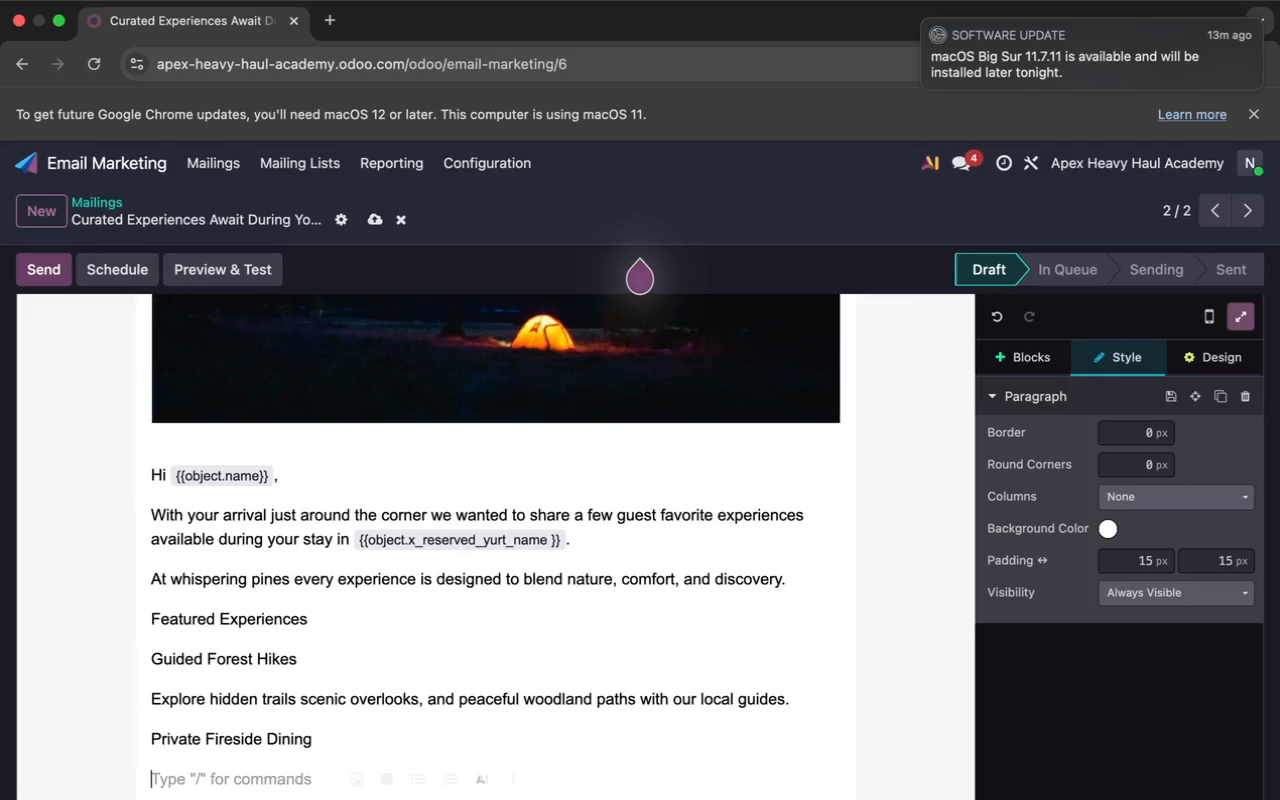 
wait(9.55)
 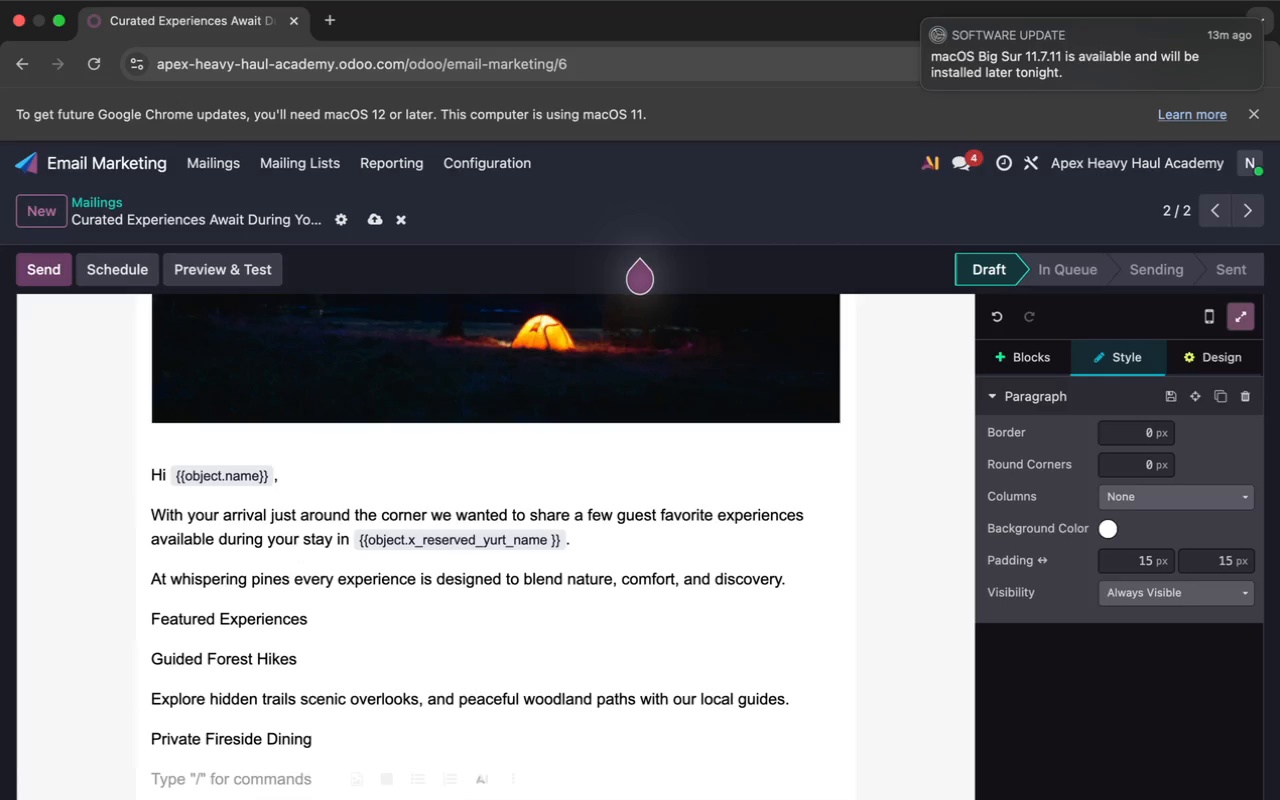 
type(Re)
 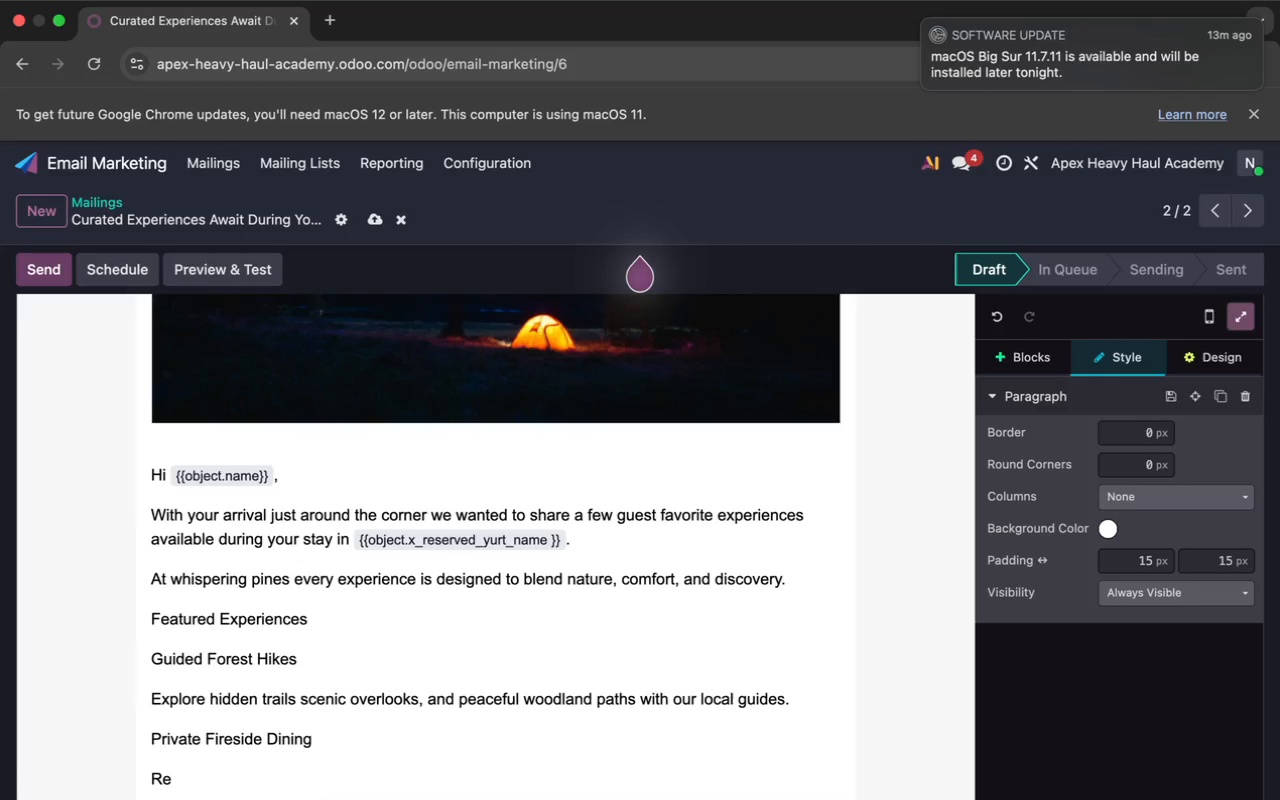 
type(serve)
 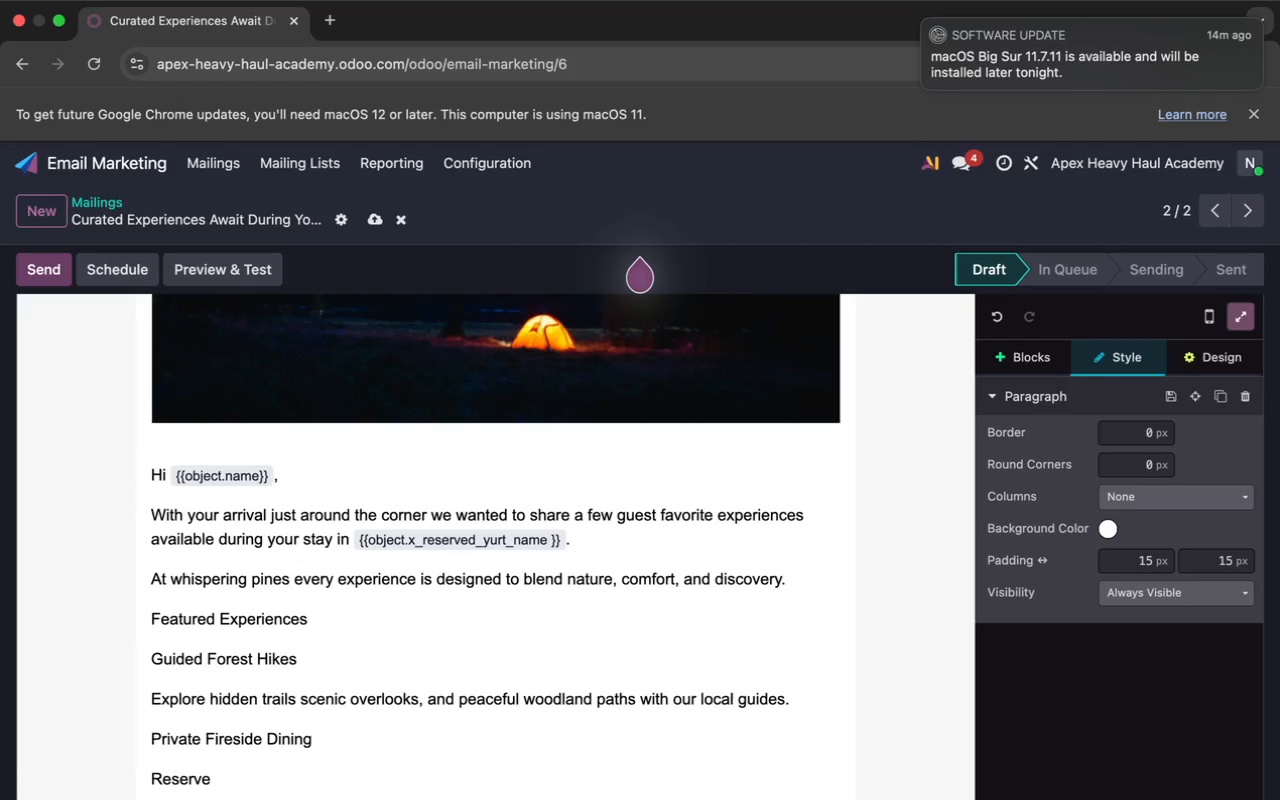 
key(Space)
 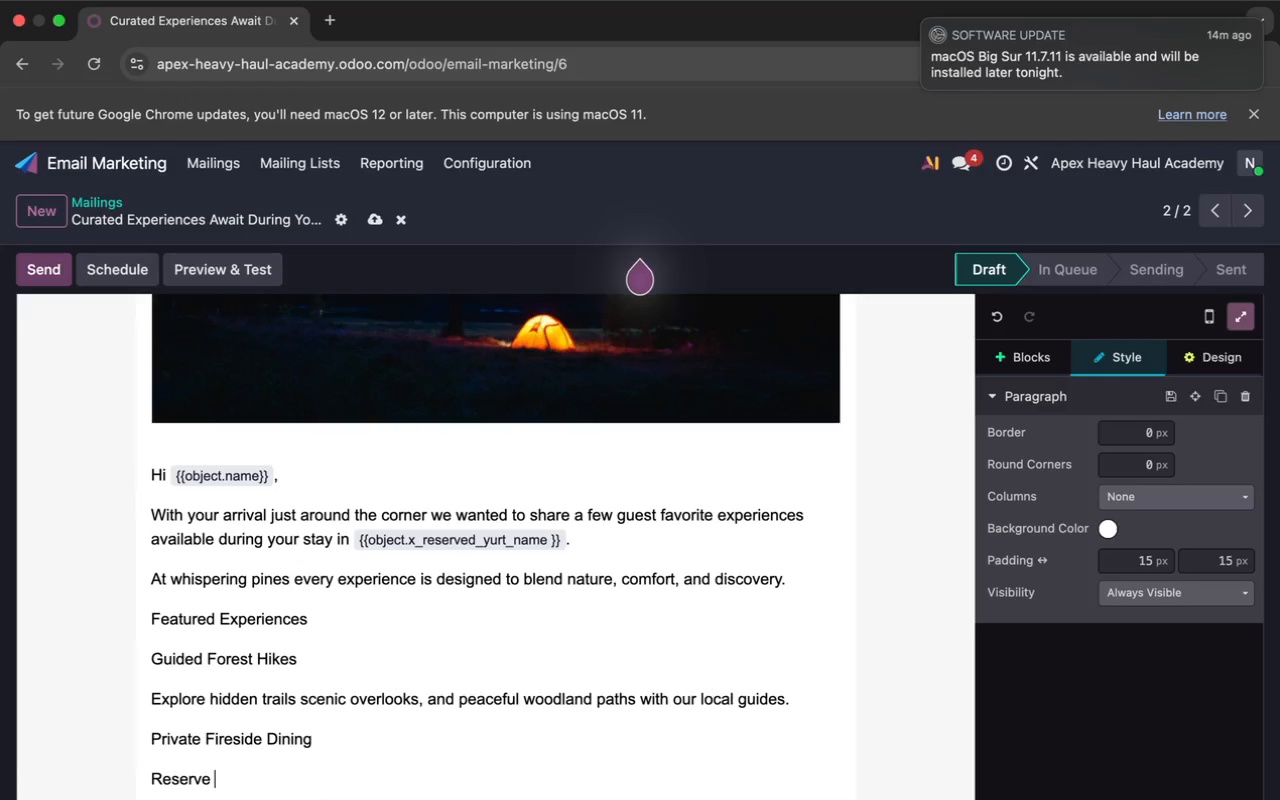 
key(A)
 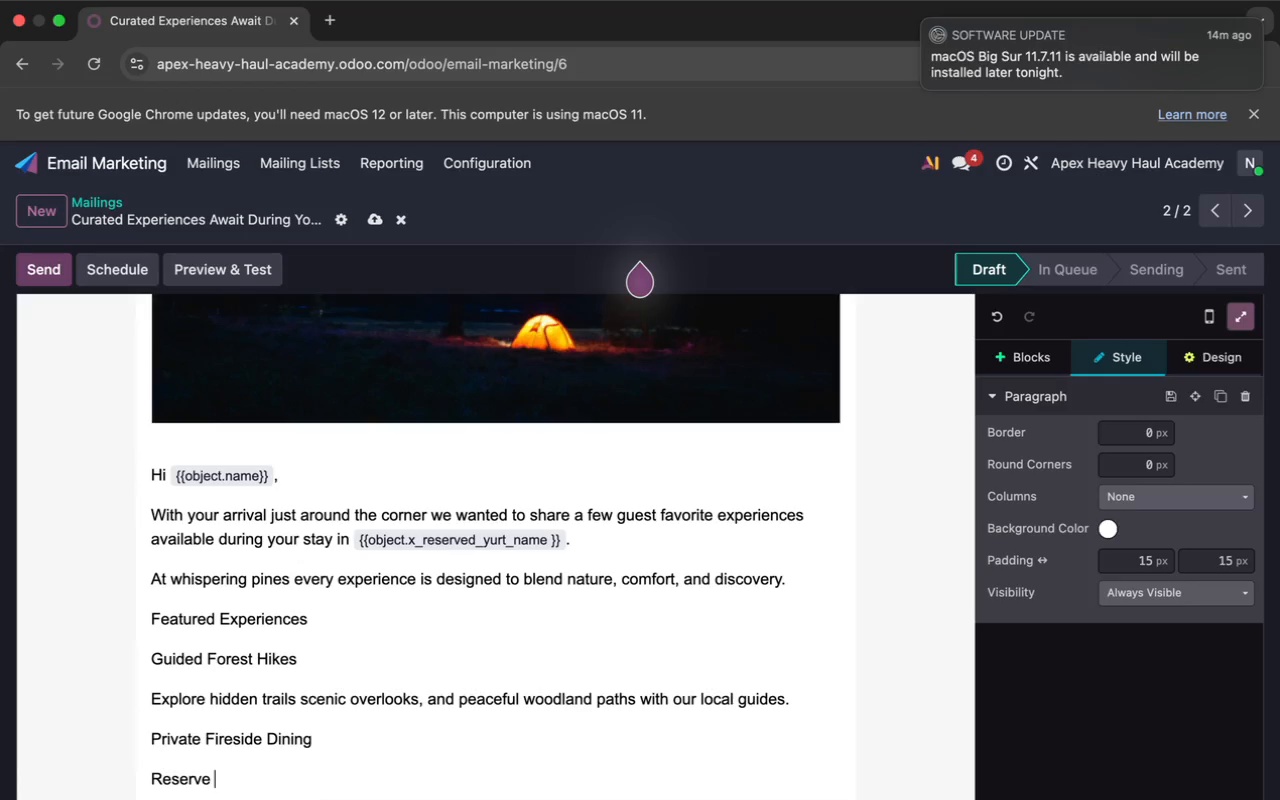 
key(Space)
 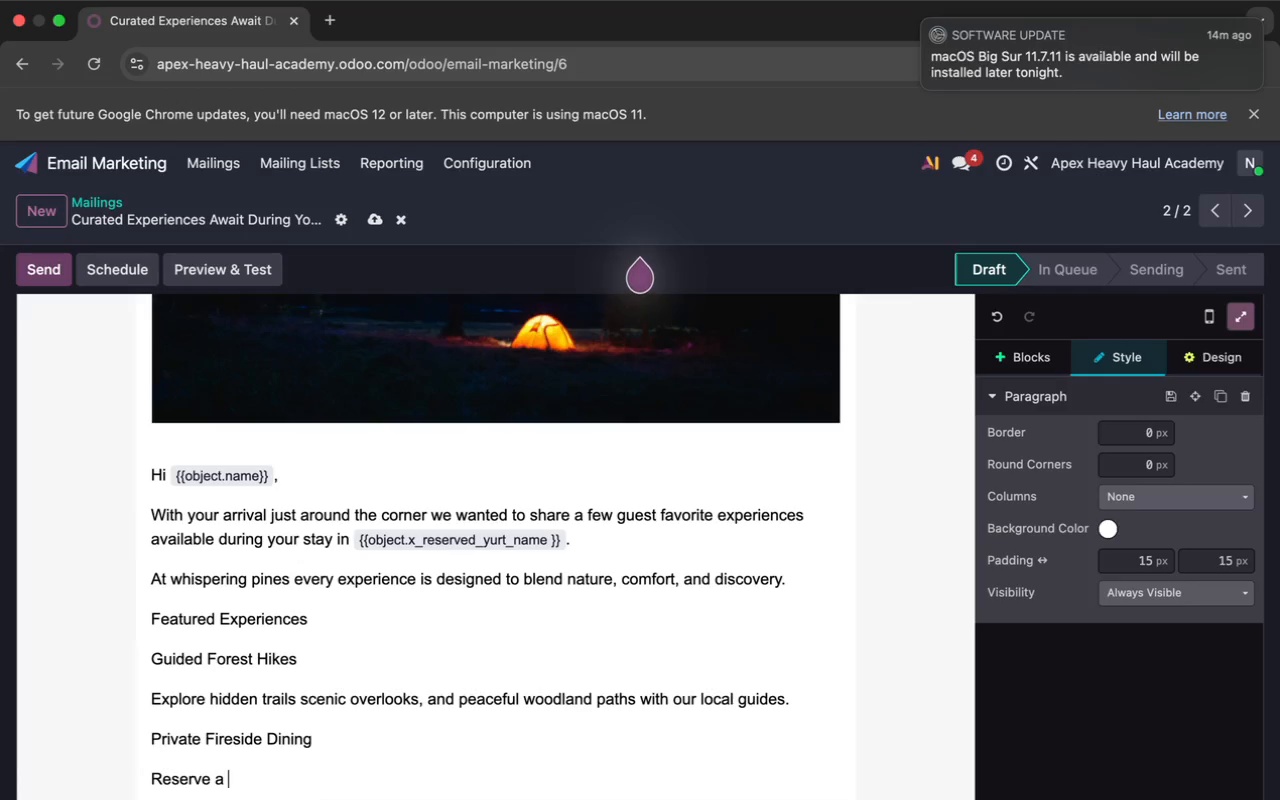 
type(chef pre)
 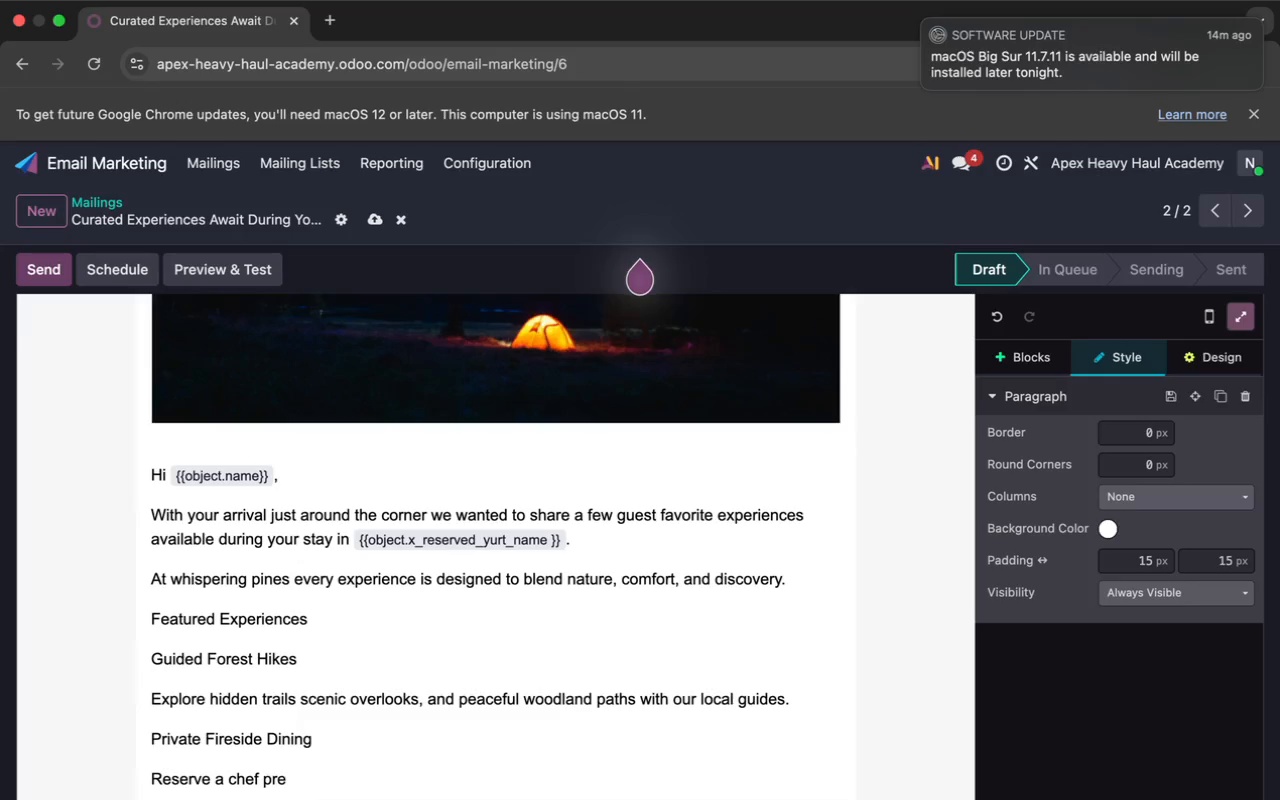 
wait(38.14)
 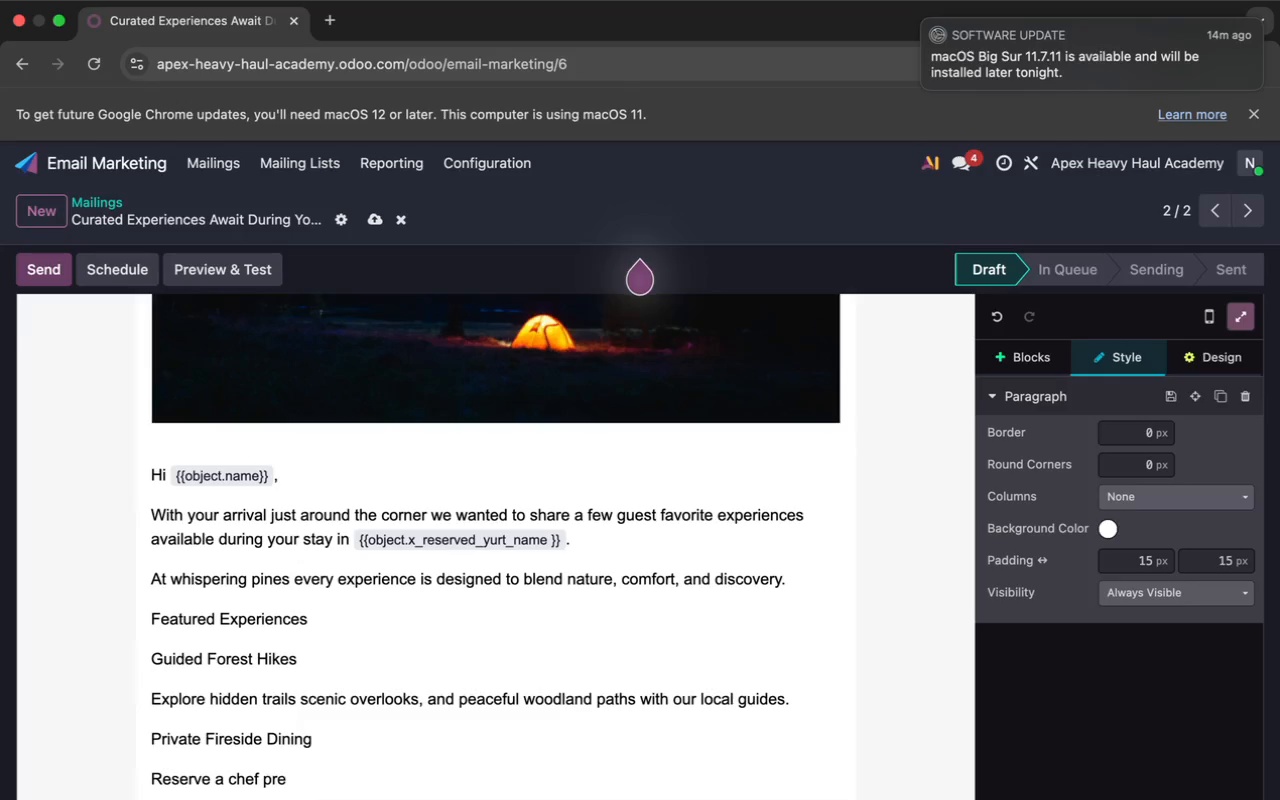 
type(pared outdoor dinner )
 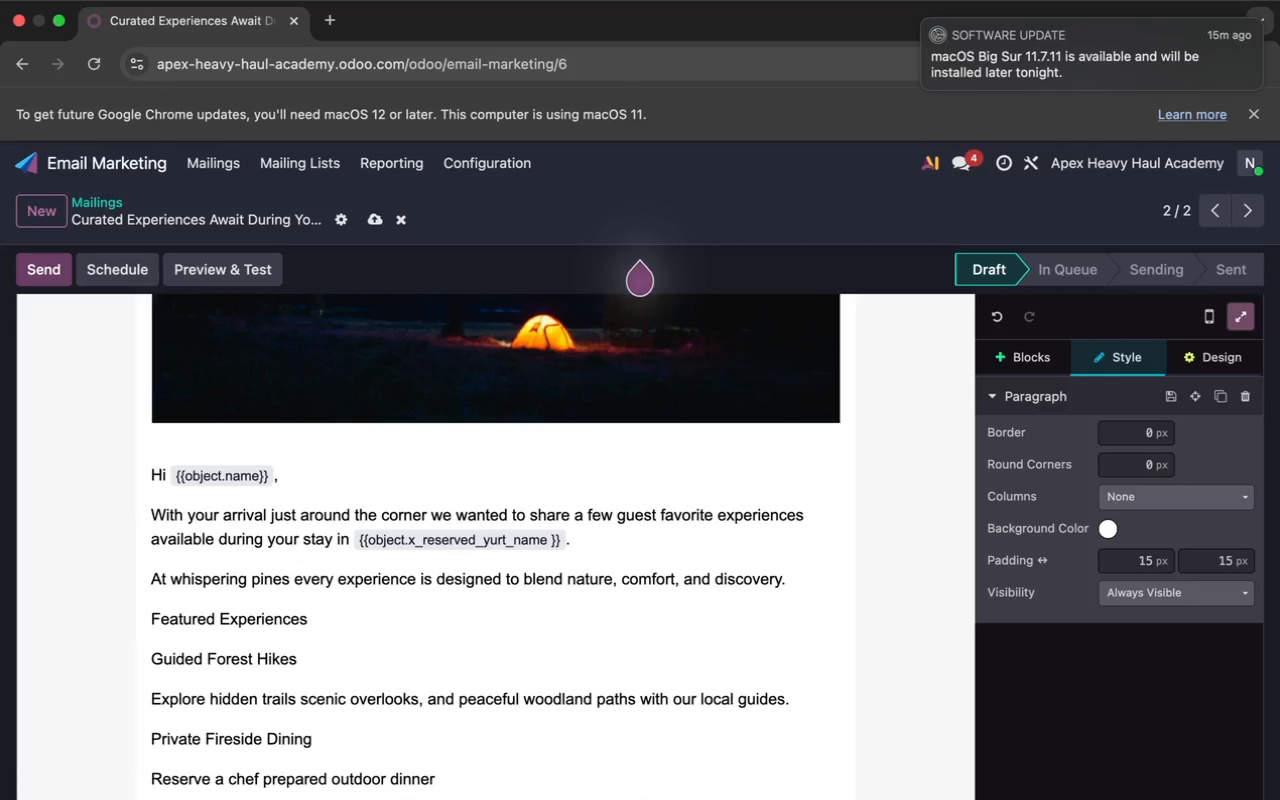 
type(experience beneath the pines.)
 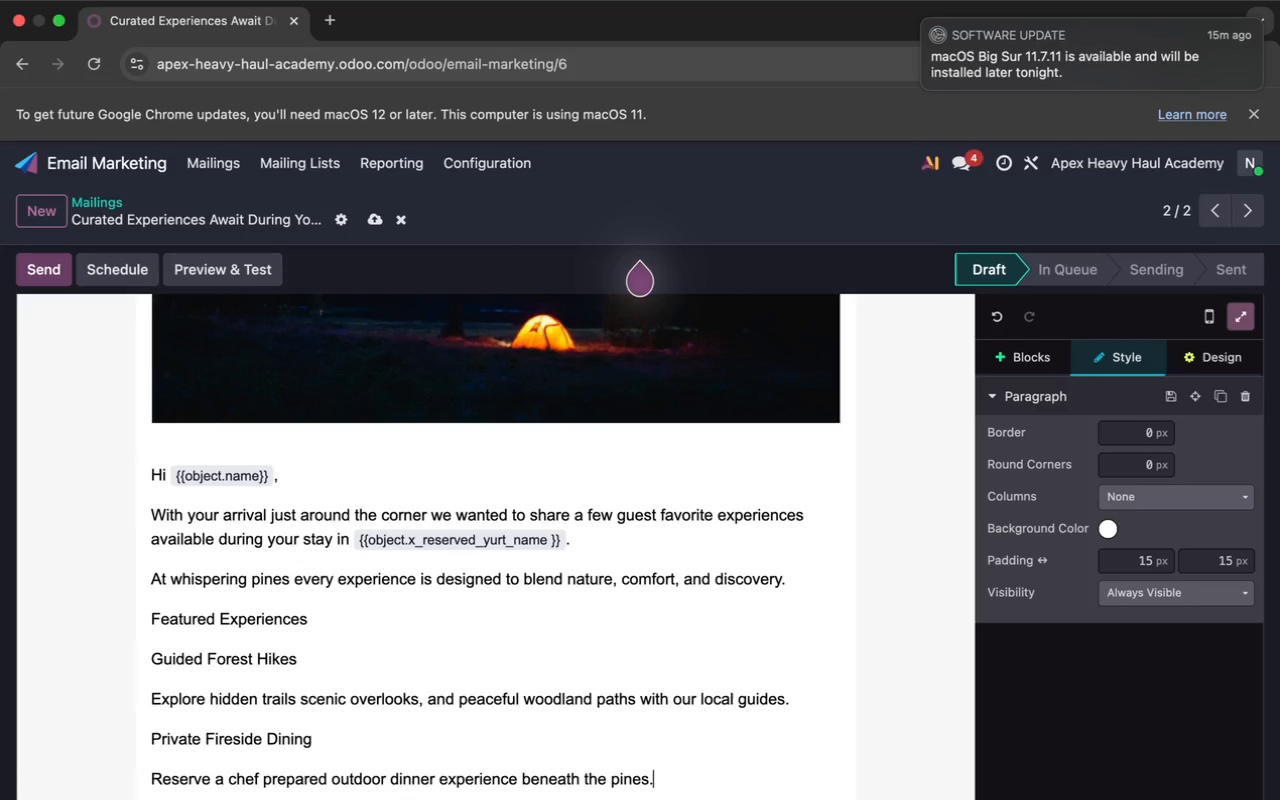 
wait(6.91)
 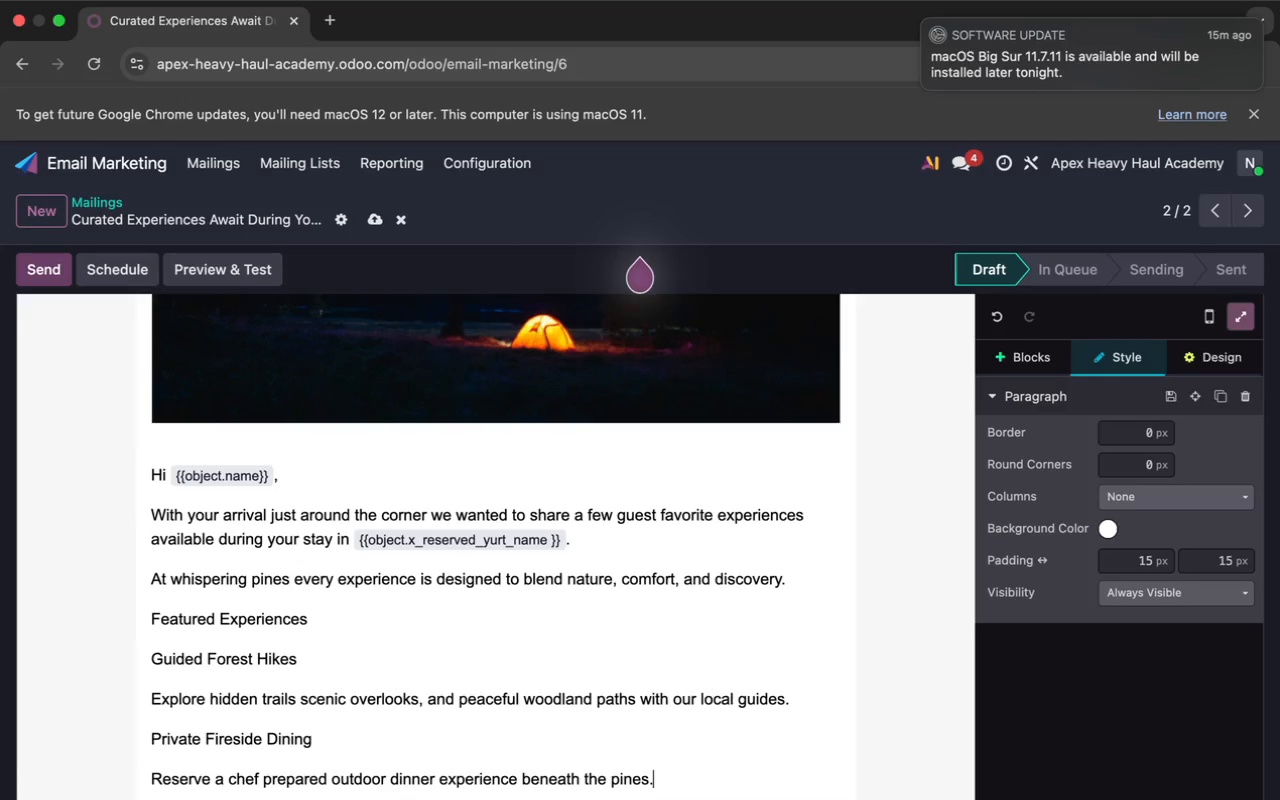 
scroll: coordinate [311, 669], scroll_direction: down, amount: 6.0
 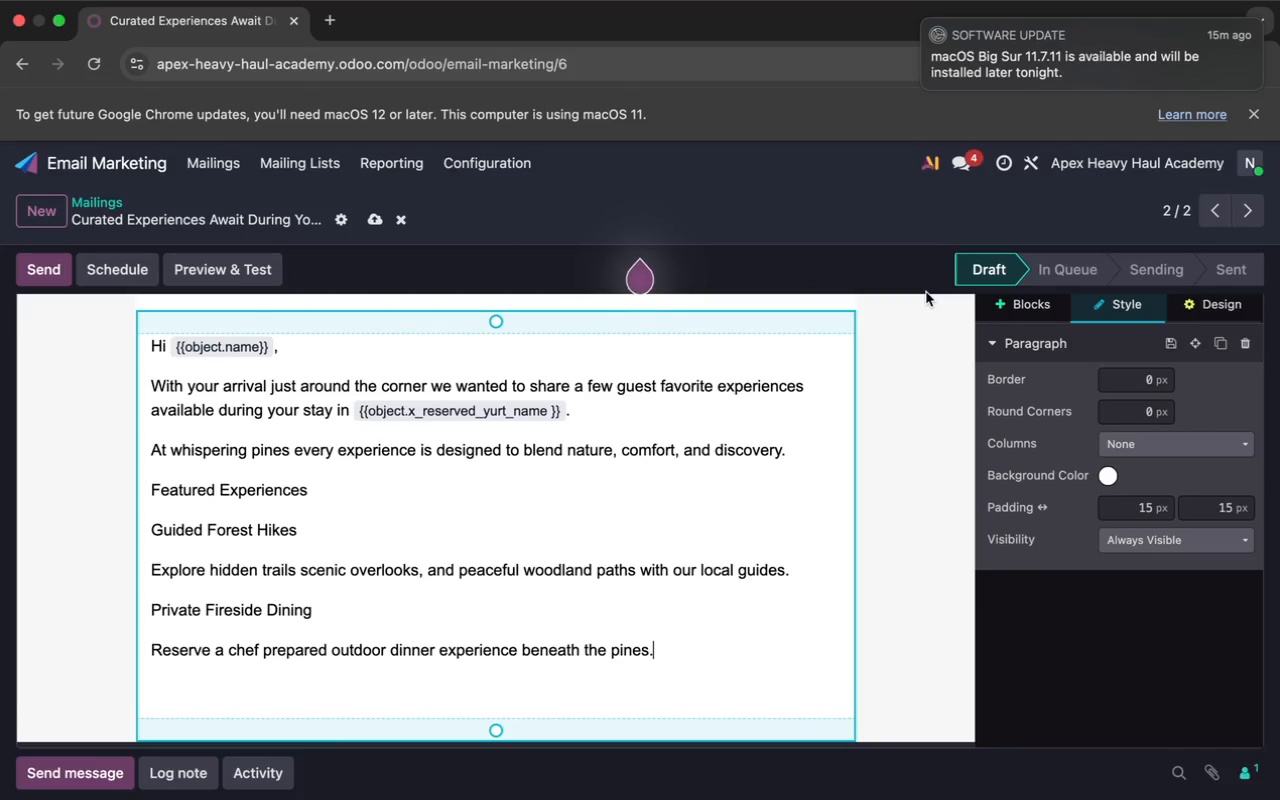 
left_click([1012, 301])
 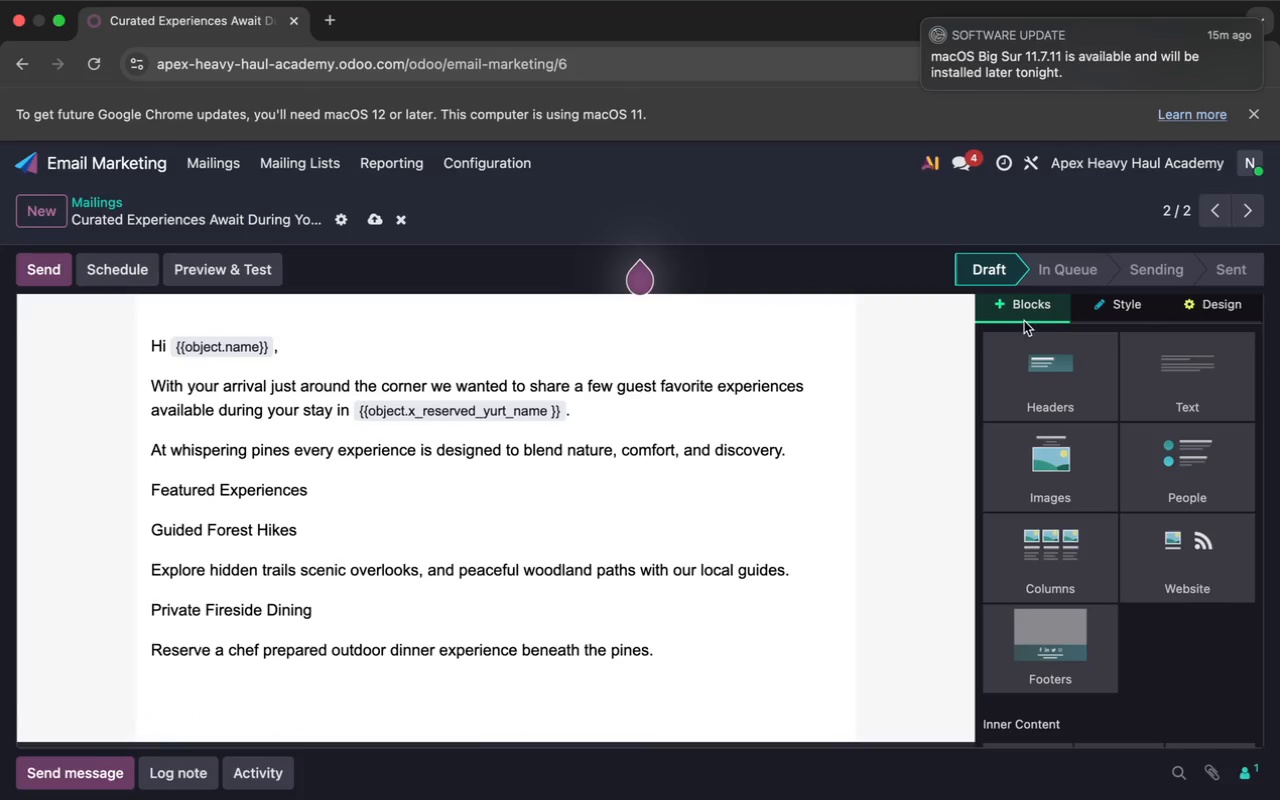 
scroll: coordinate [1066, 465], scroll_direction: down, amount: 58.0
 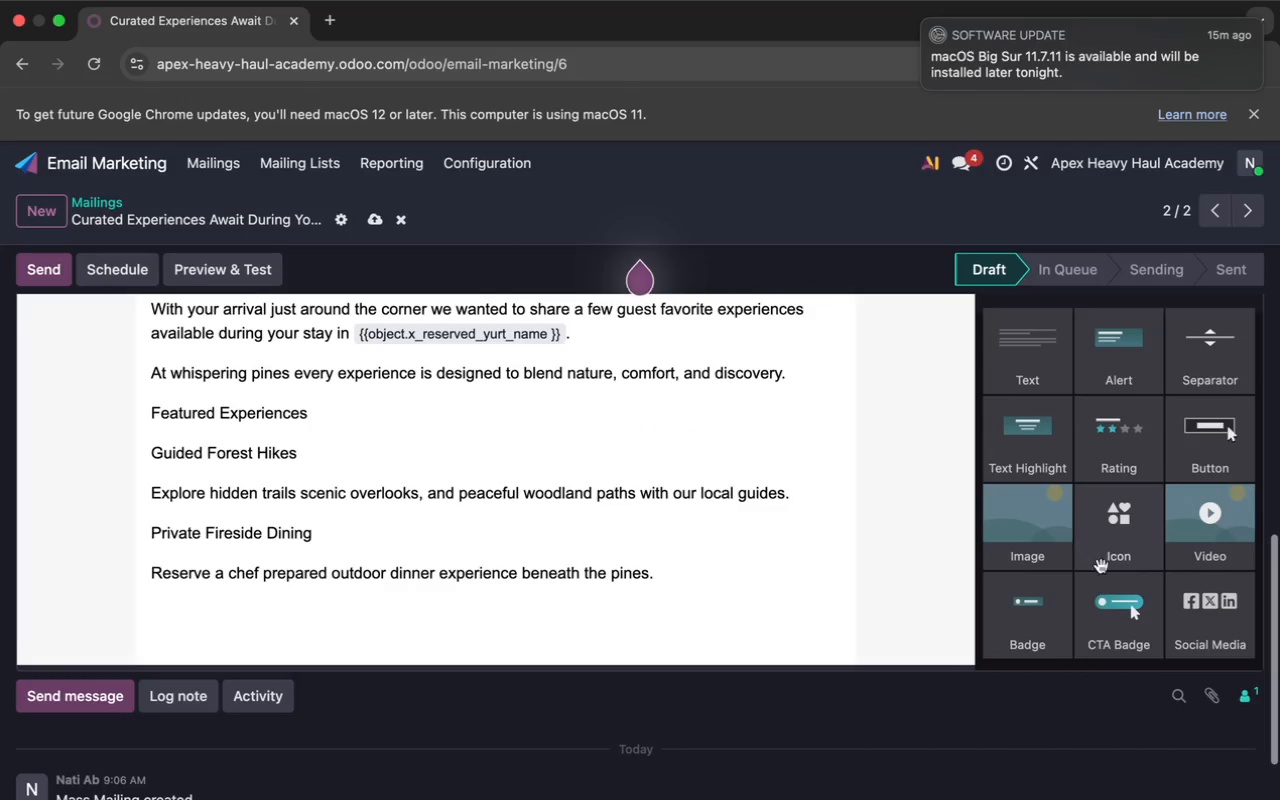 
left_click_drag(start_coordinate=[1121, 603], to_coordinate=[781, 620])
 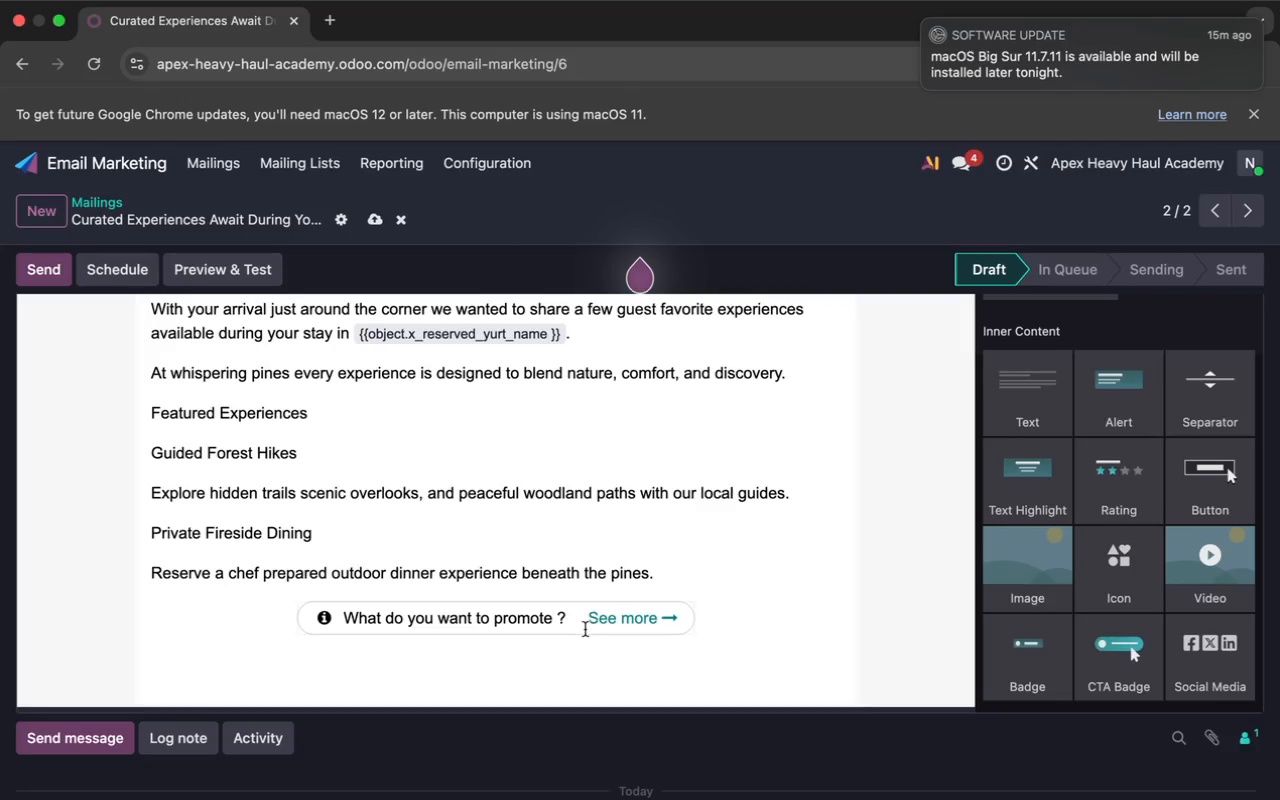 
left_click([573, 621])
 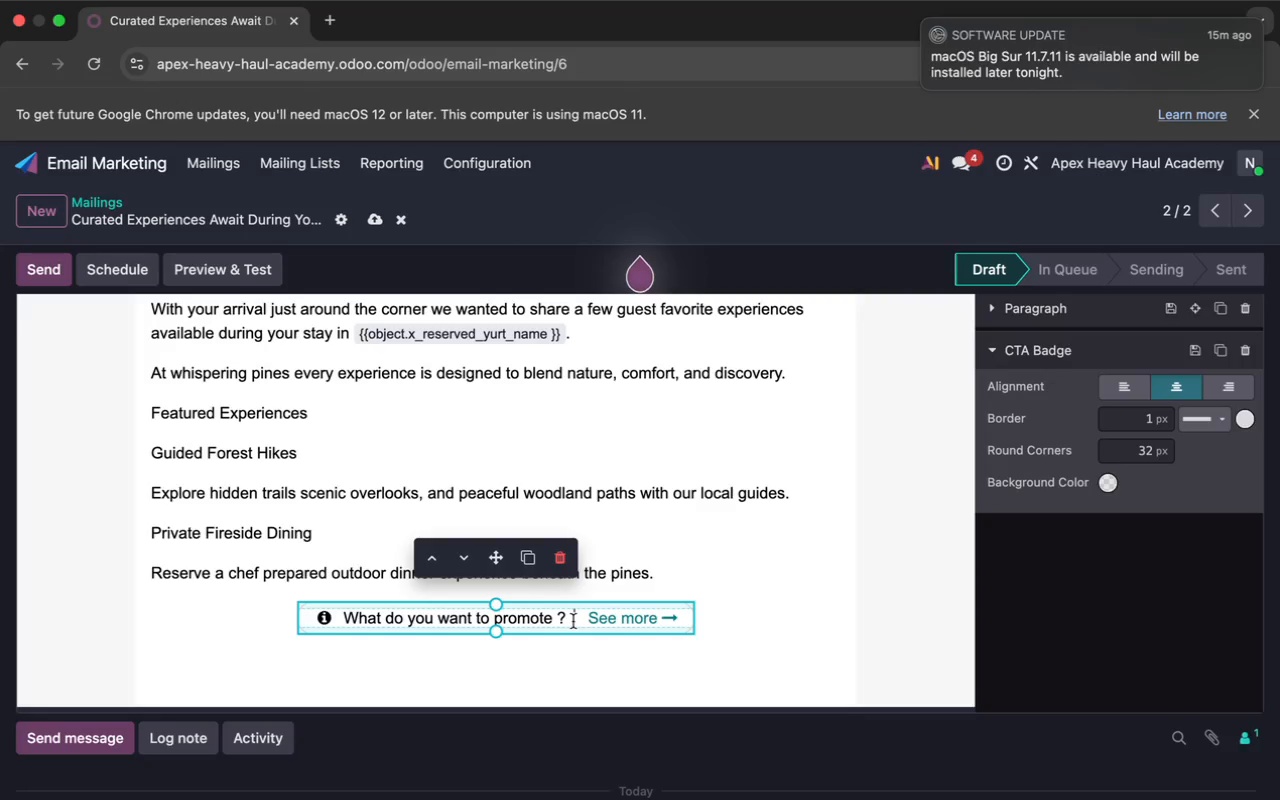 
key(Backspace)
 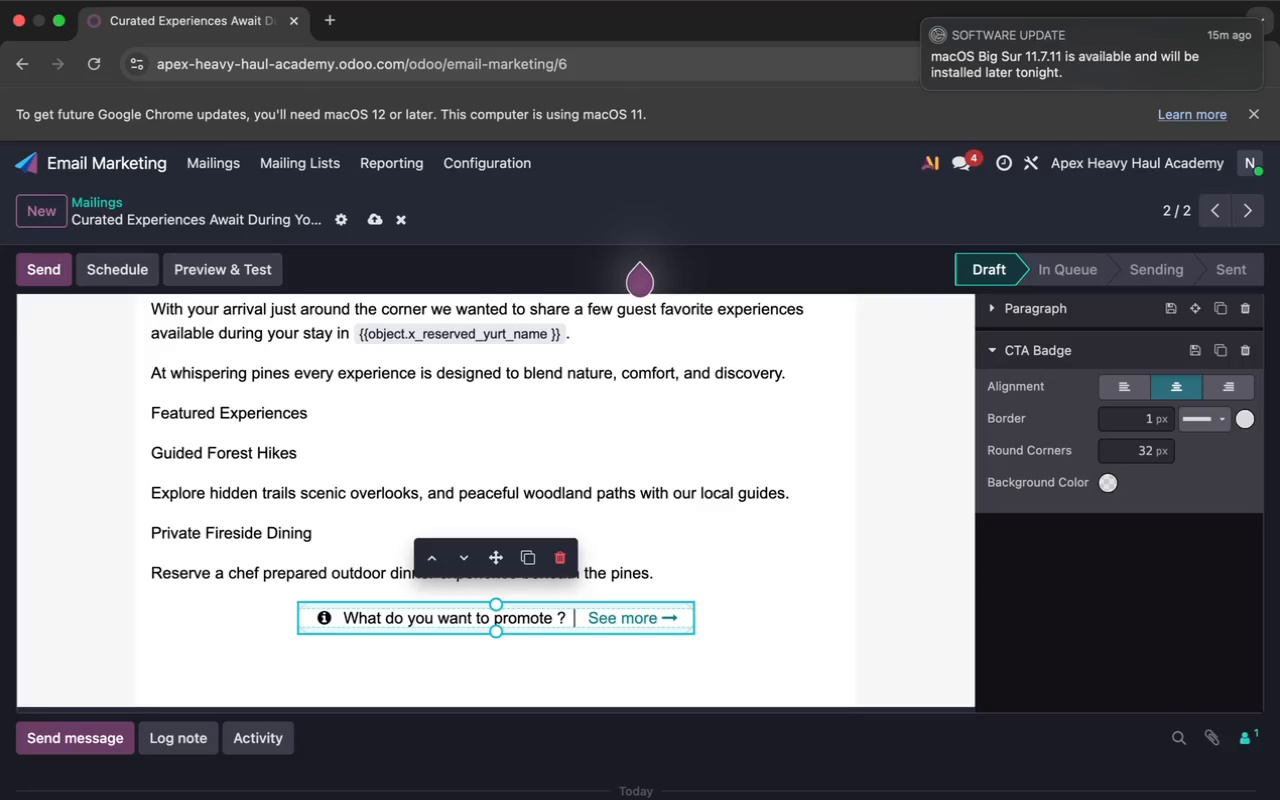 
key(Backspace)
 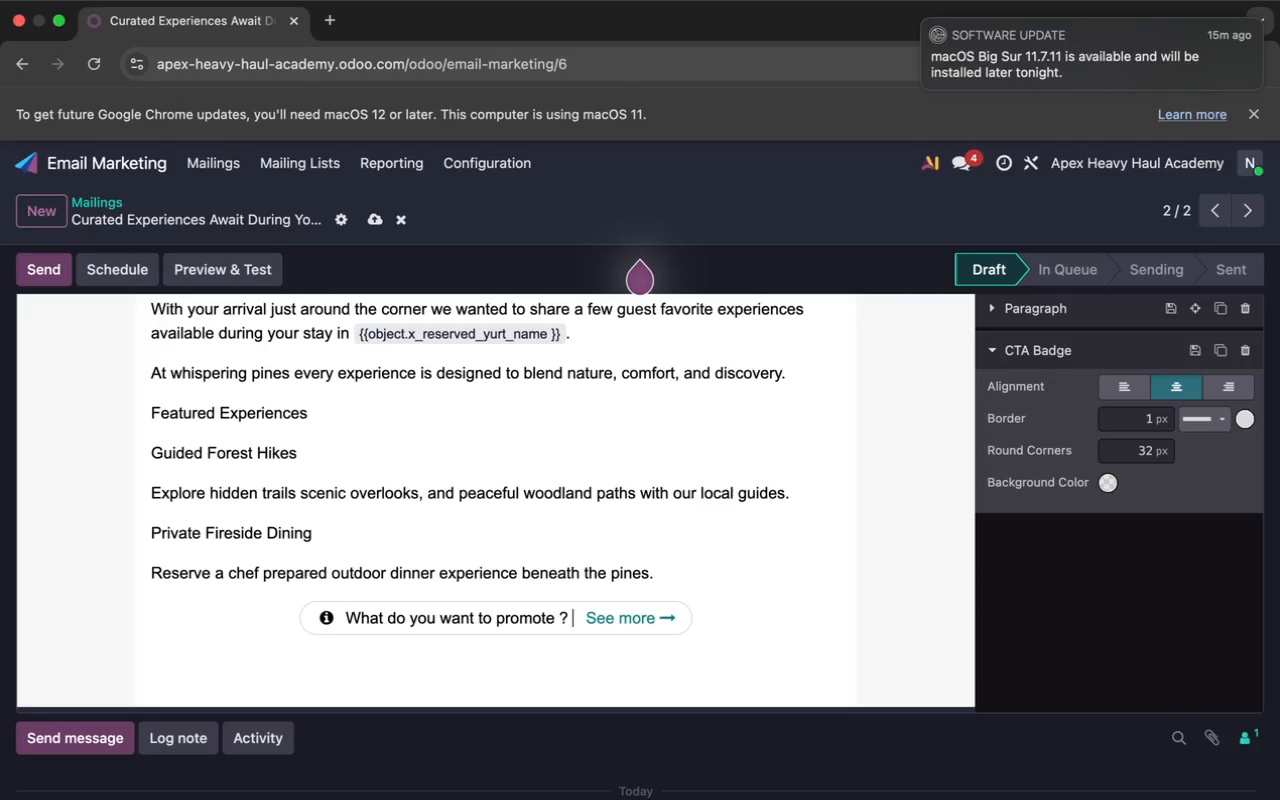 
key(Backspace)
 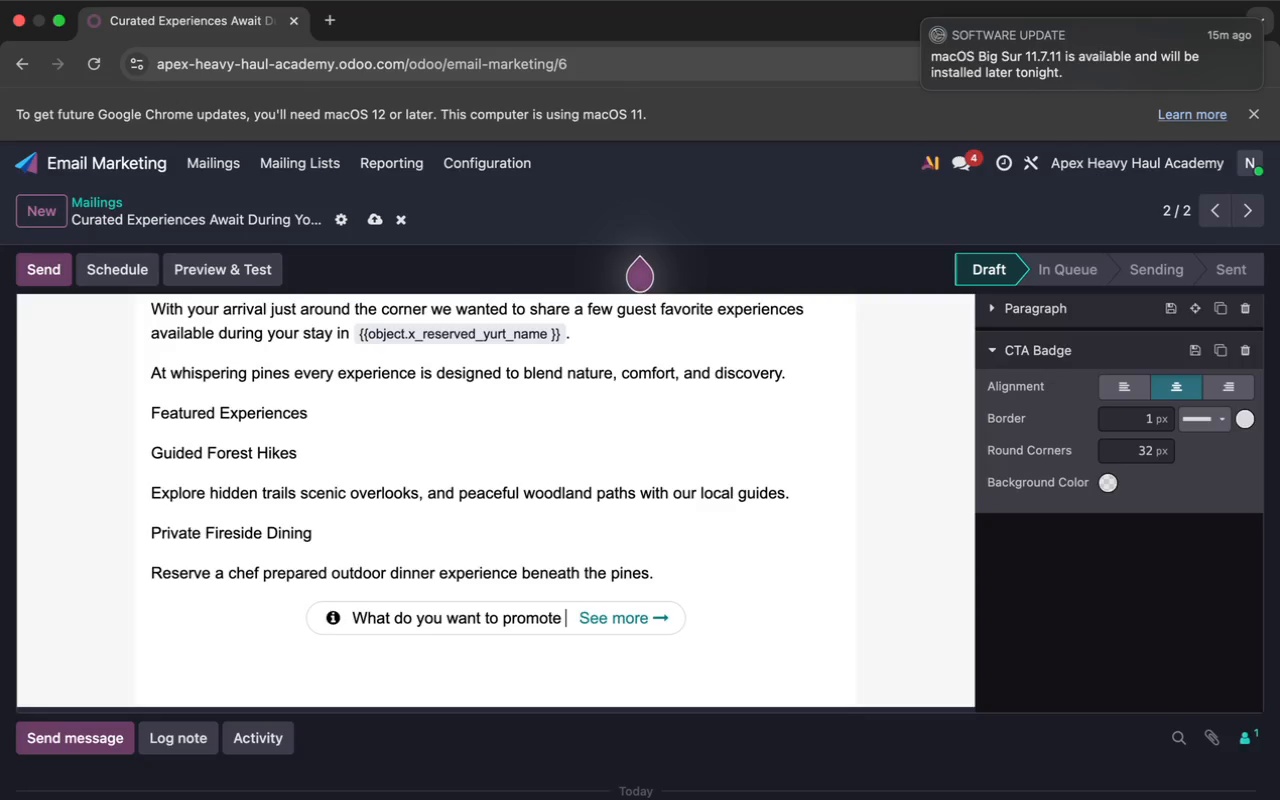 
key(Backspace)
 